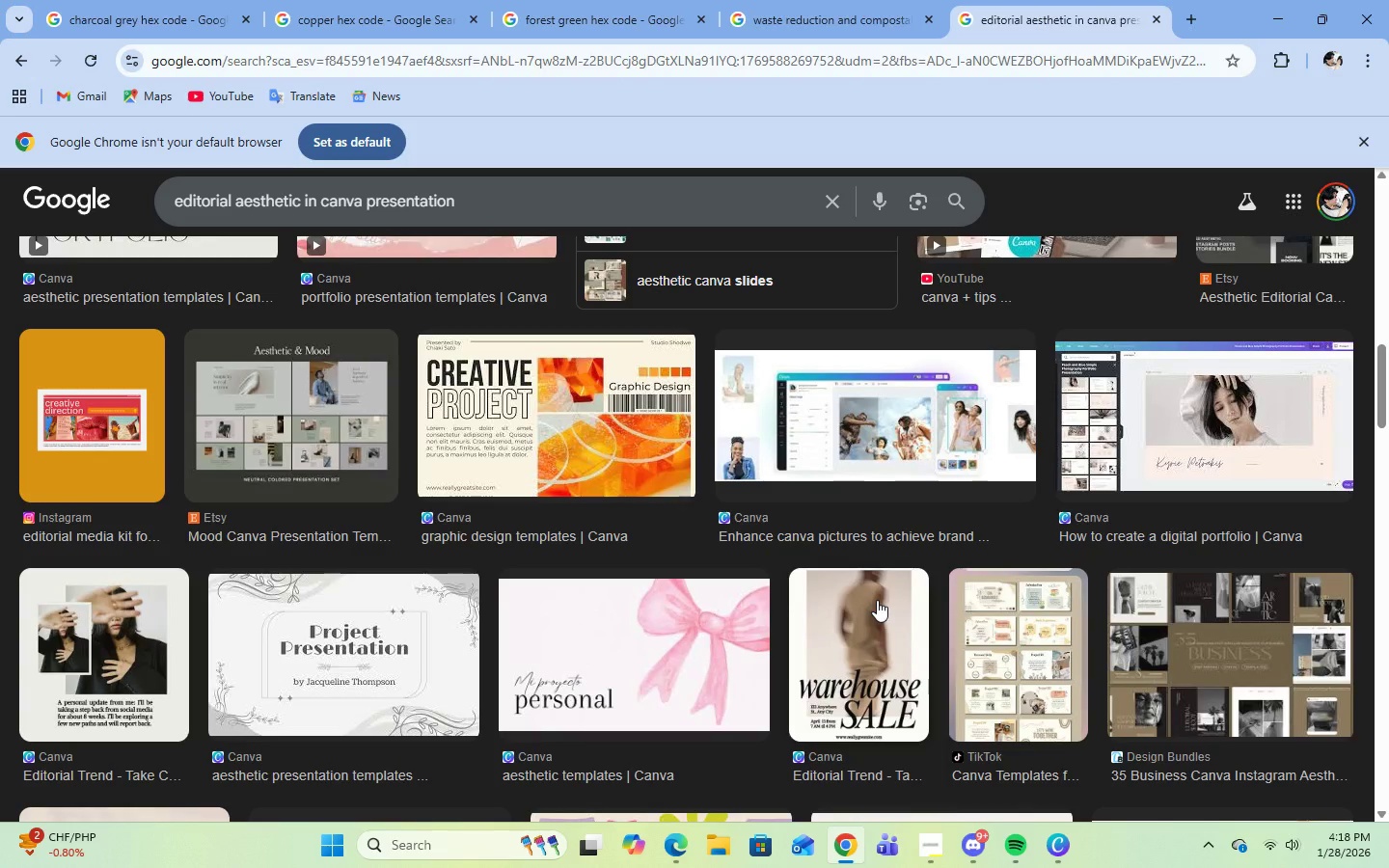 
scroll: coordinate [806, 670], scroll_direction: down, amount: 11.0
 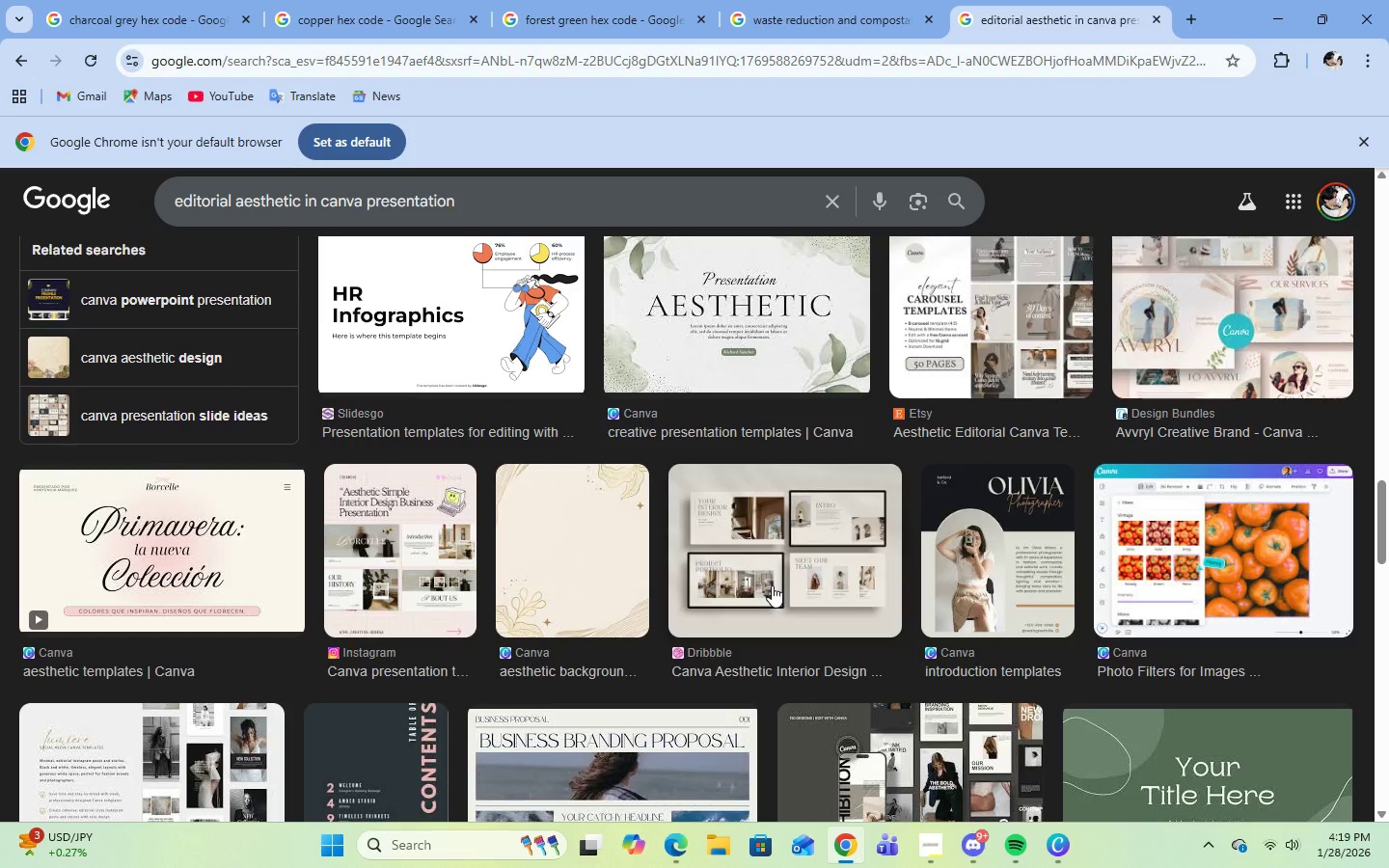 
left_click([772, 589])
 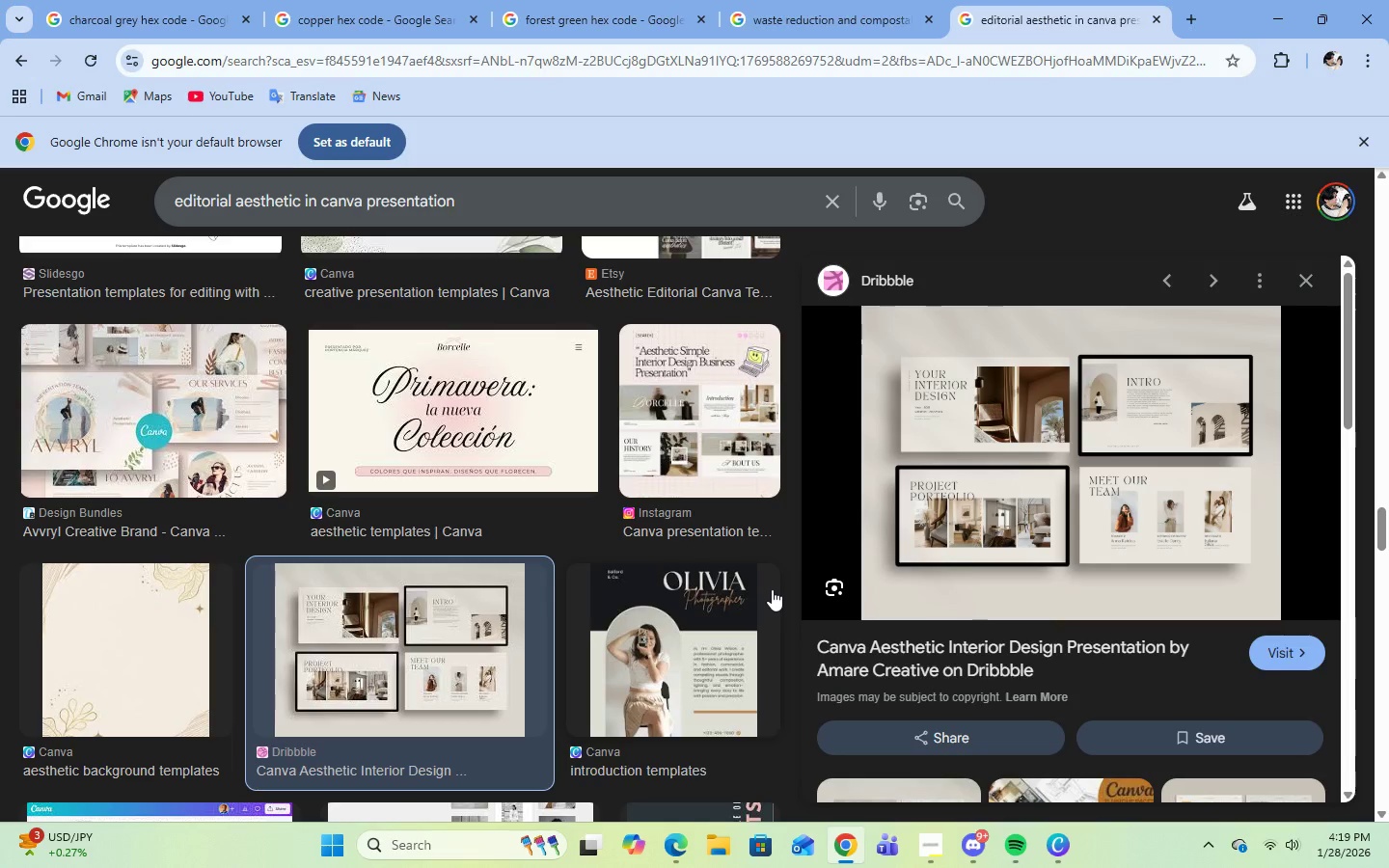 
scroll: coordinate [798, 601], scroll_direction: down, amount: 3.0
 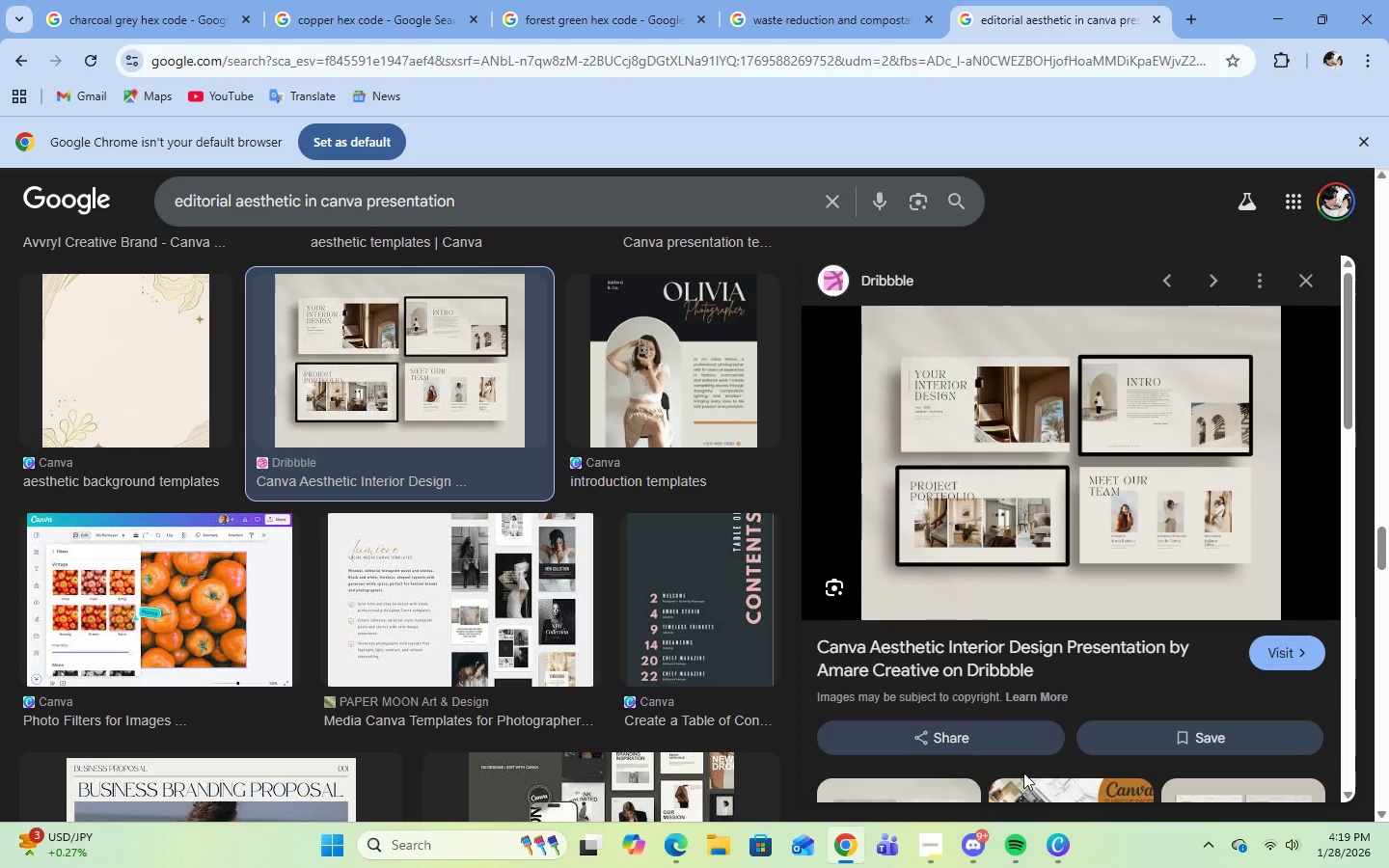 
left_click([1056, 849])
 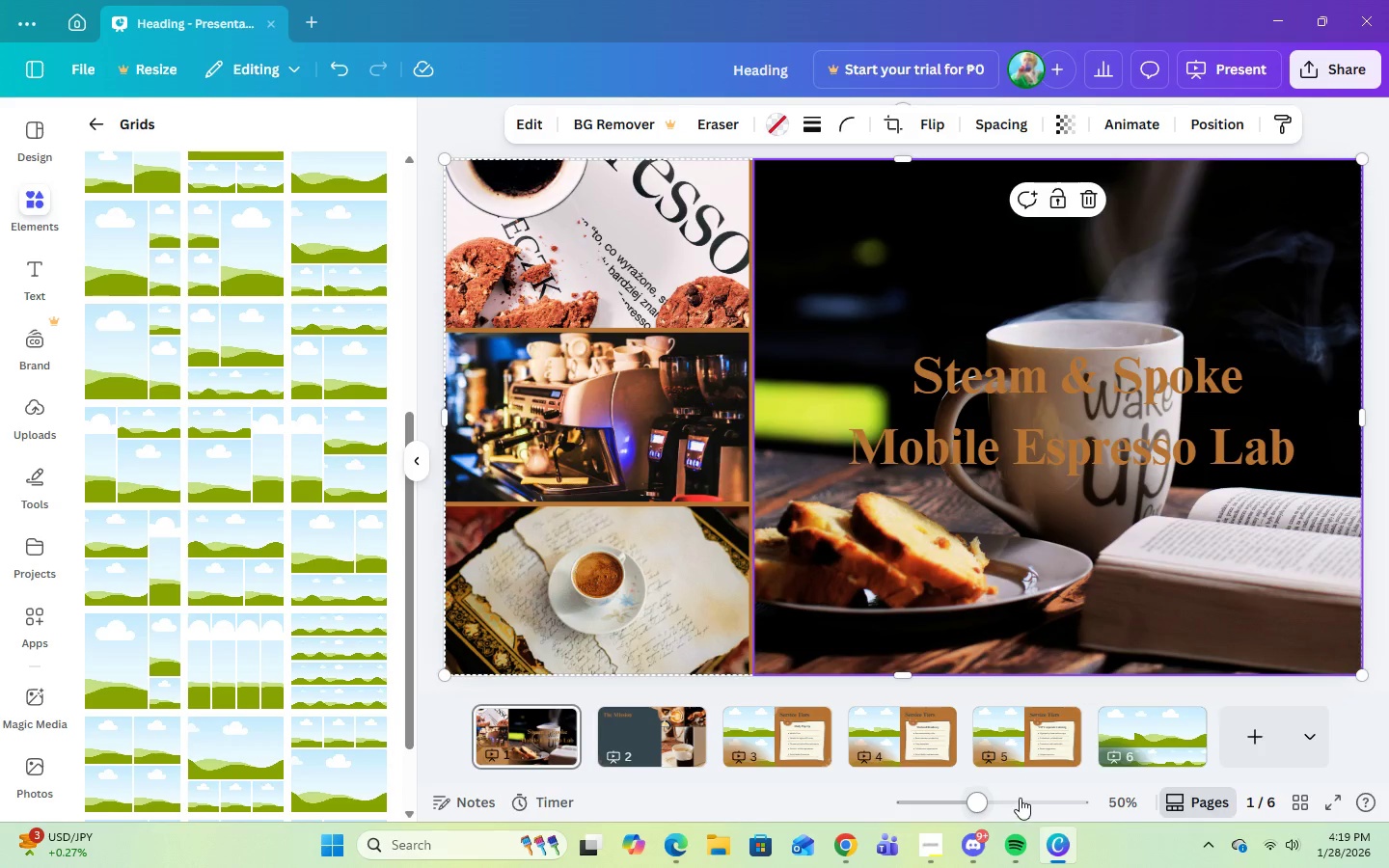 
key(ArrowRight)
 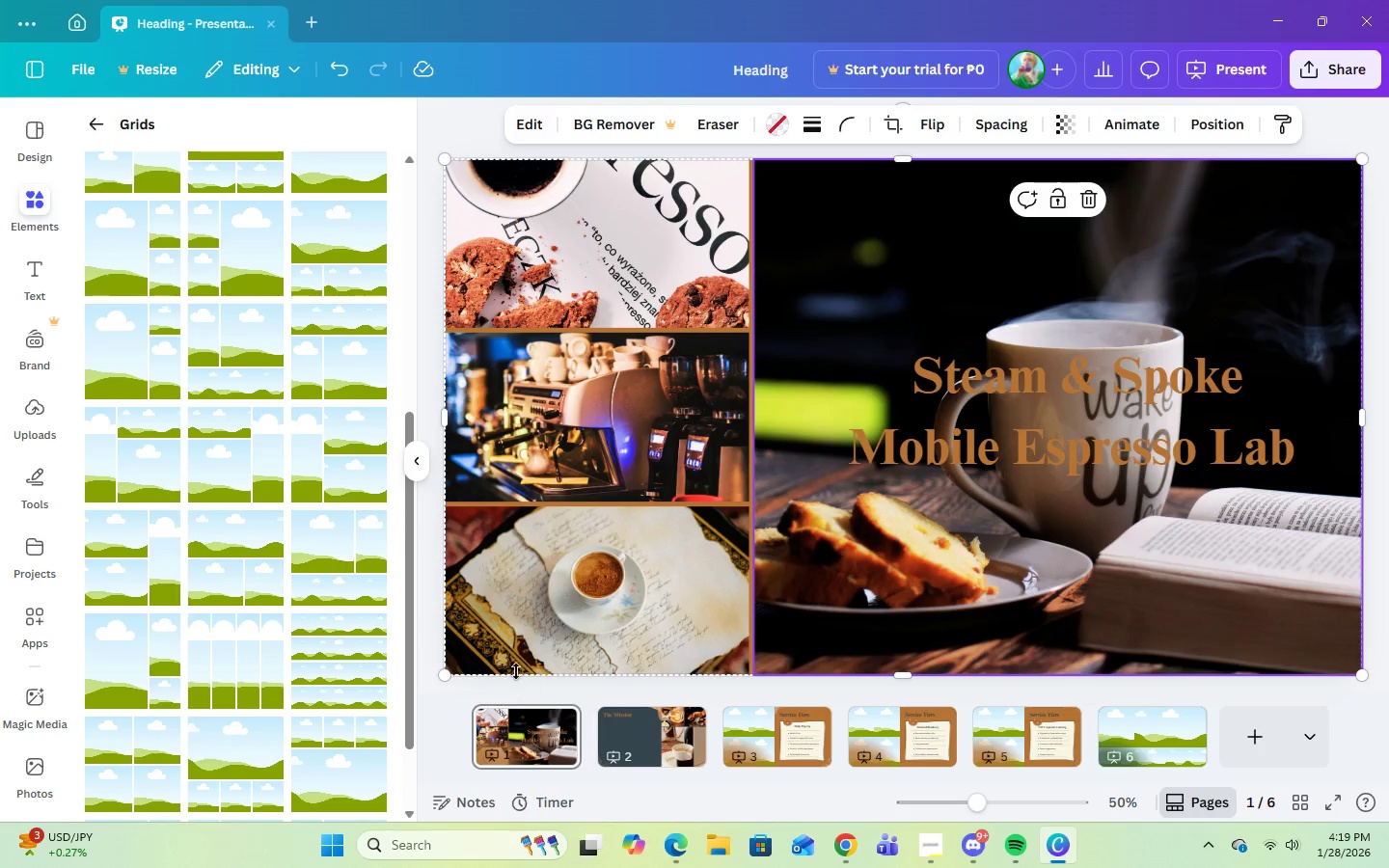 
left_click([527, 737])
 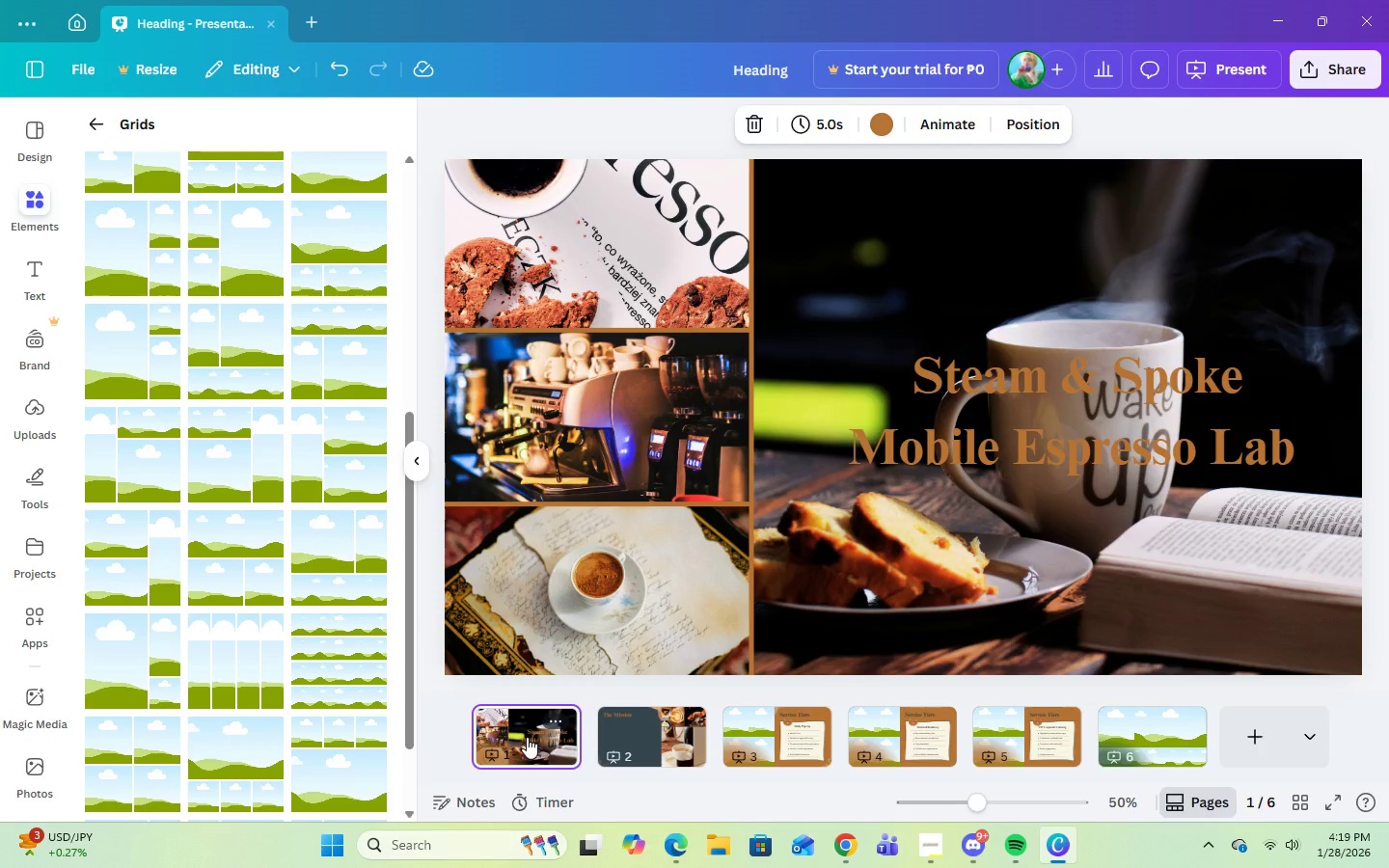 
key(ArrowRight)
 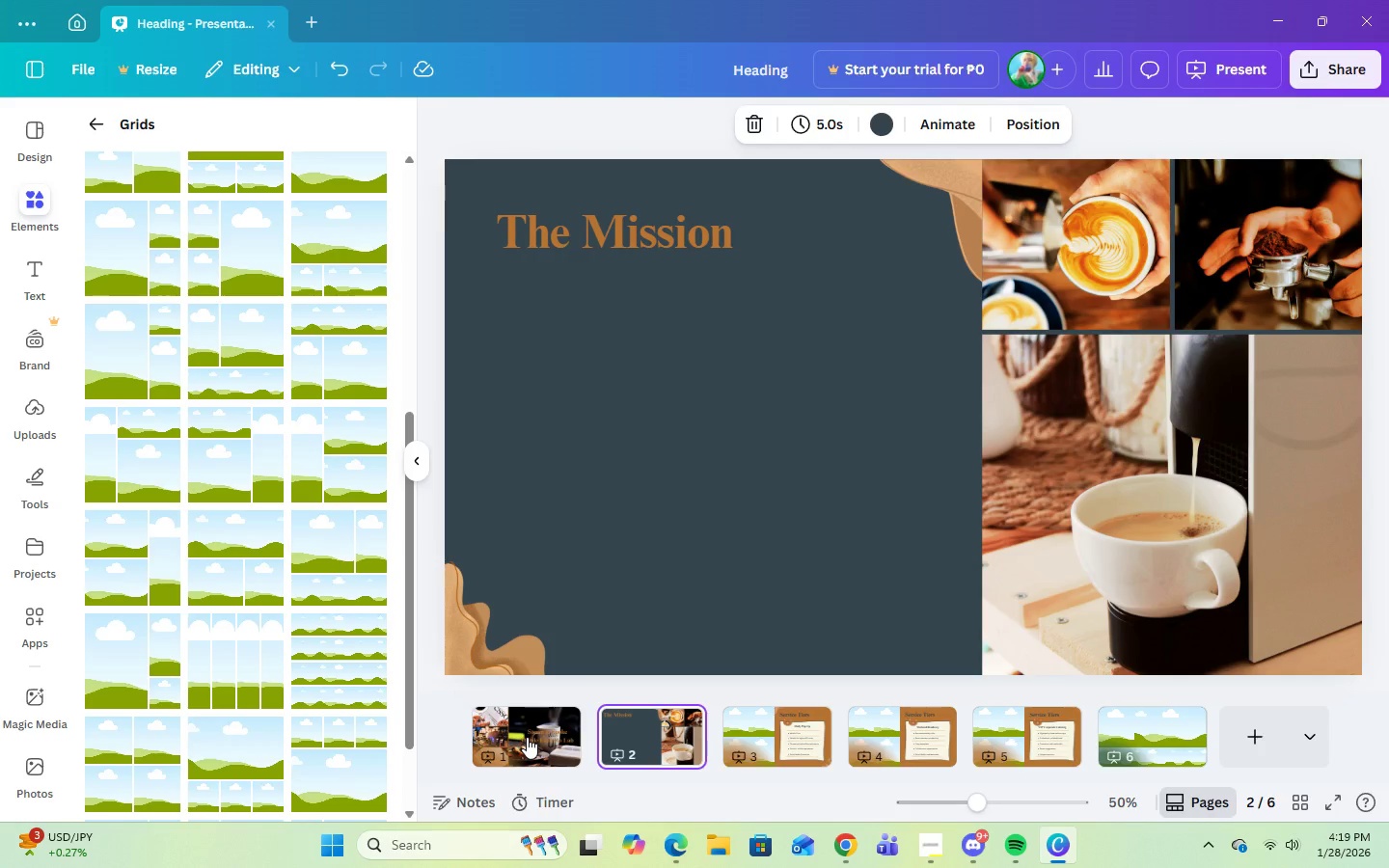 
key(ArrowRight)
 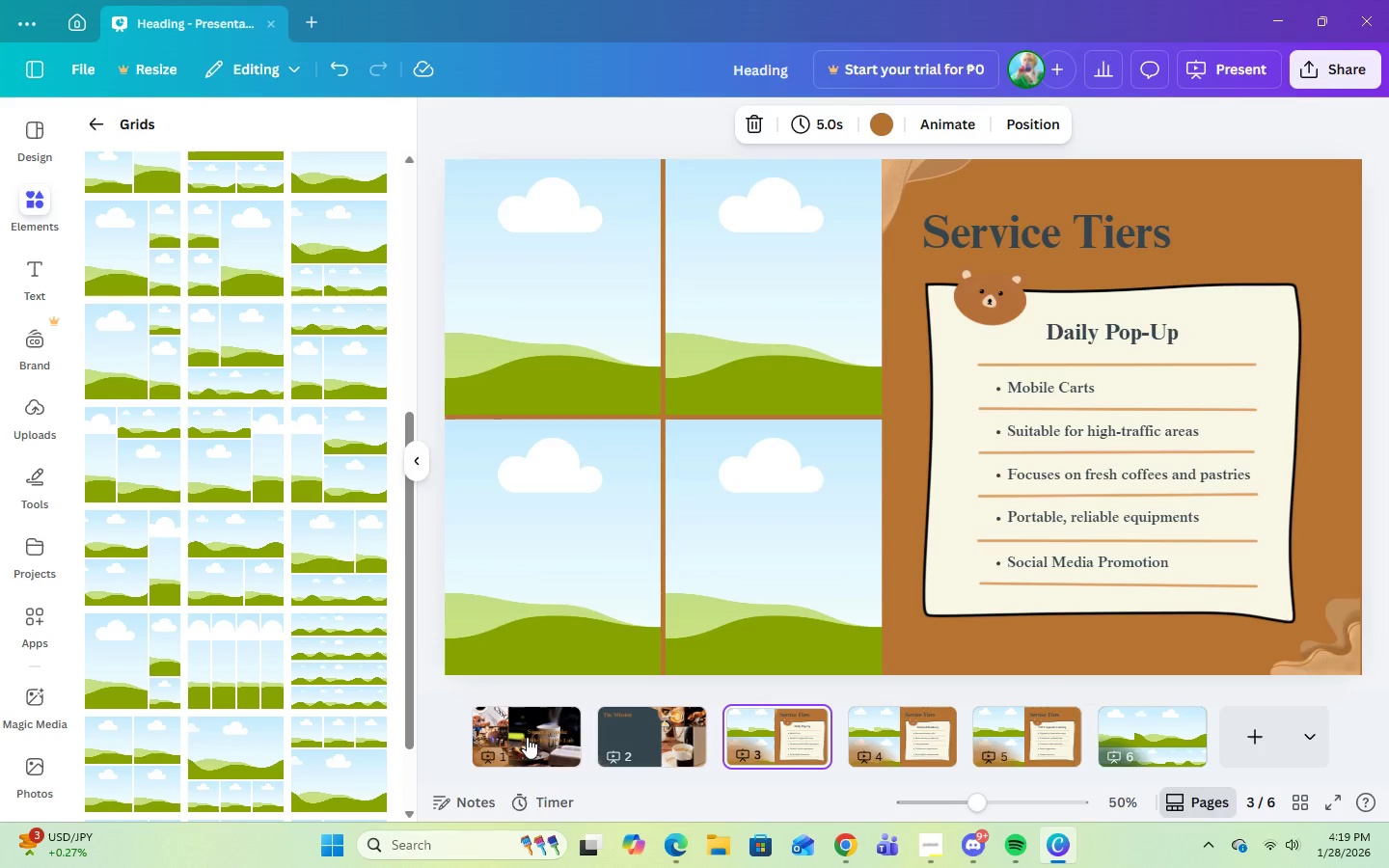 
key(ArrowRight)
 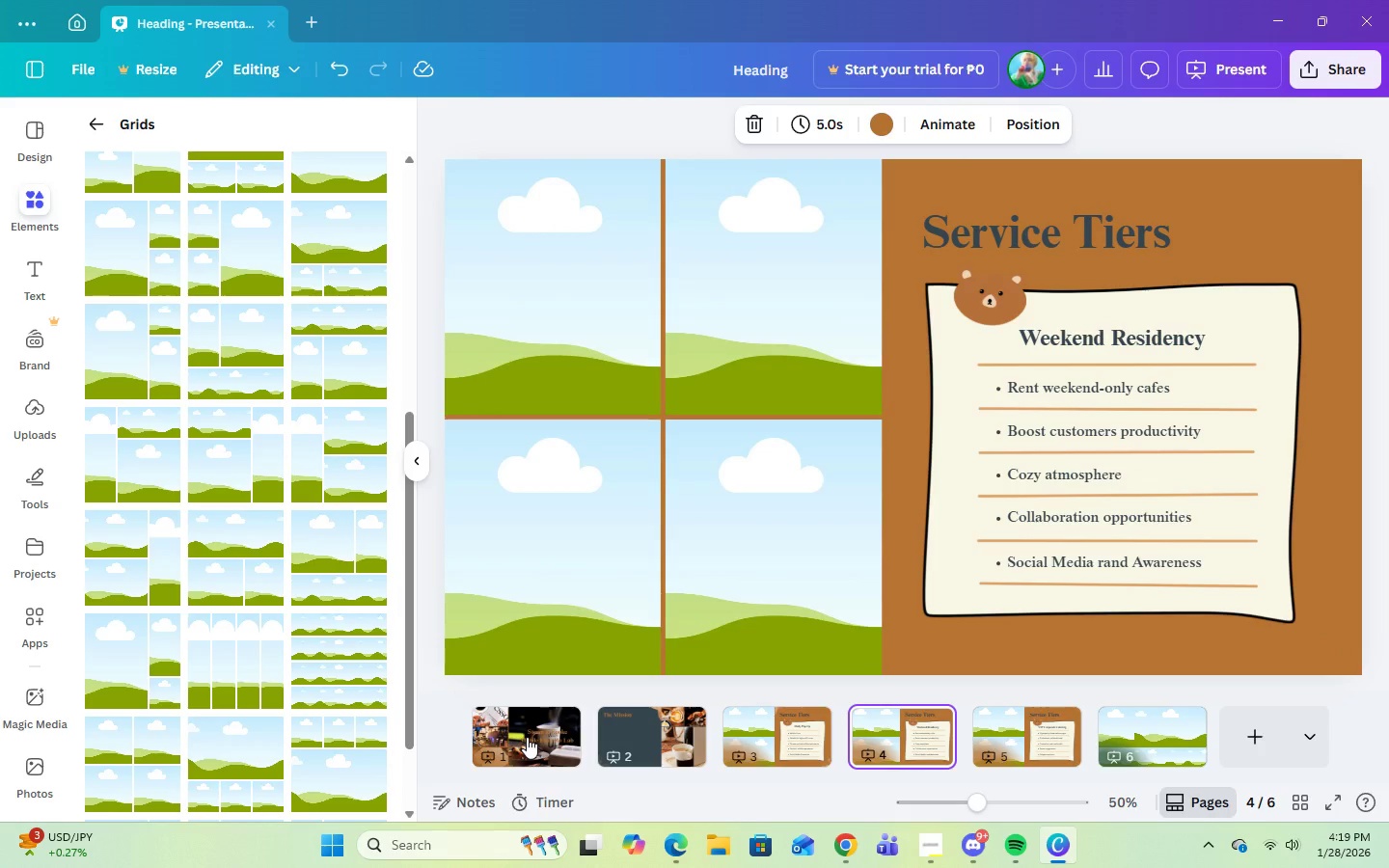 
key(ArrowRight)
 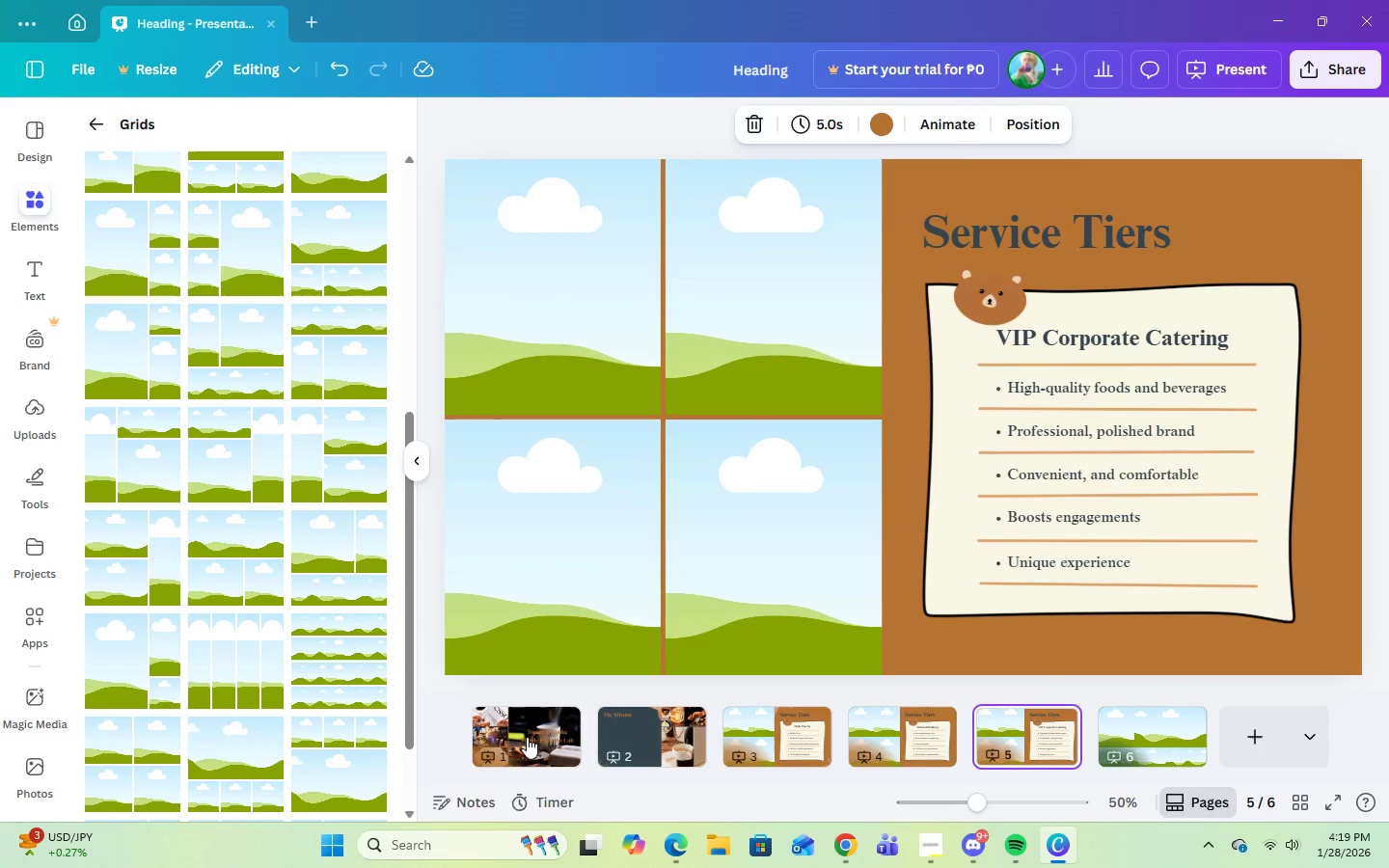 
key(ArrowRight)
 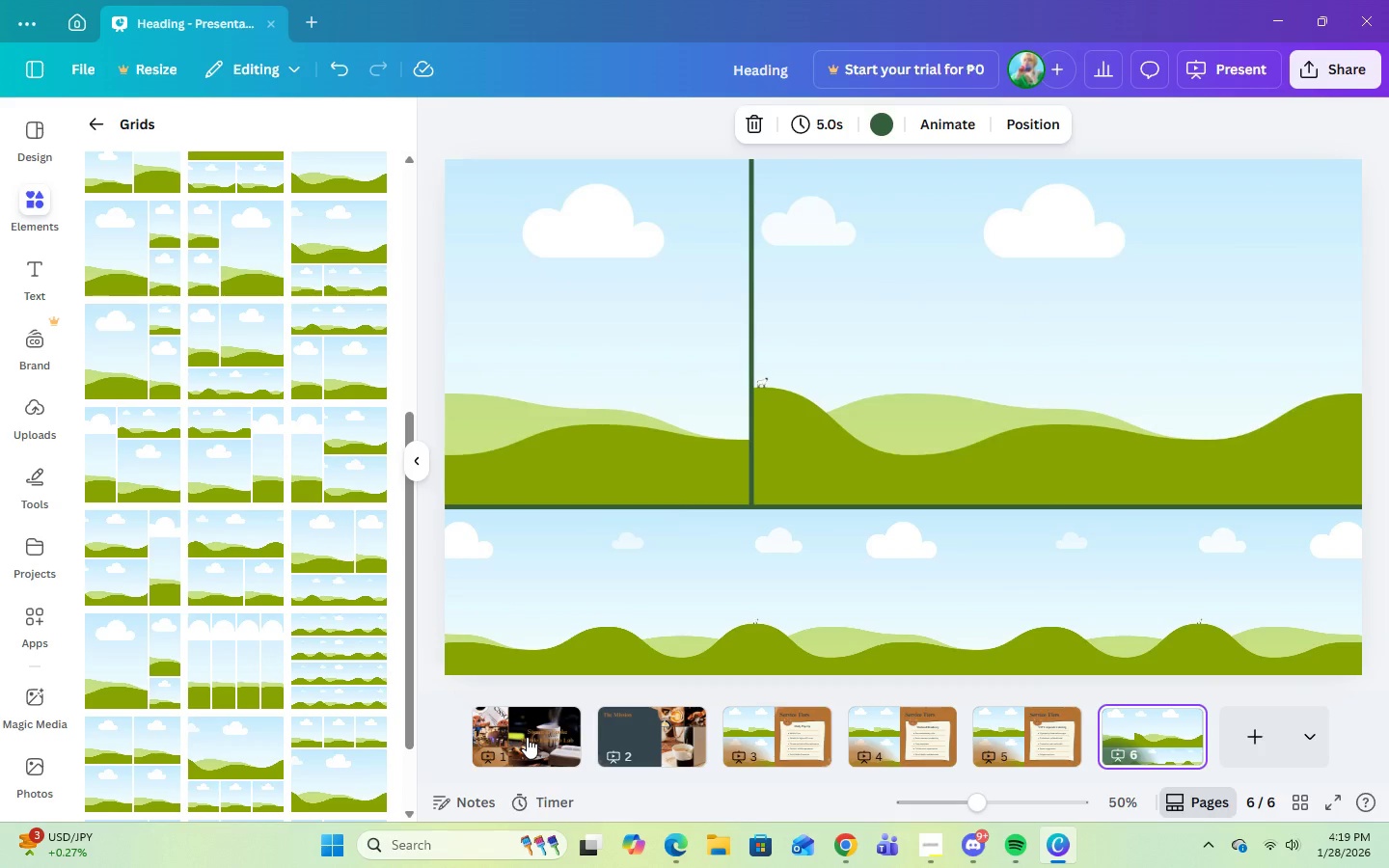 
wait(8.38)
 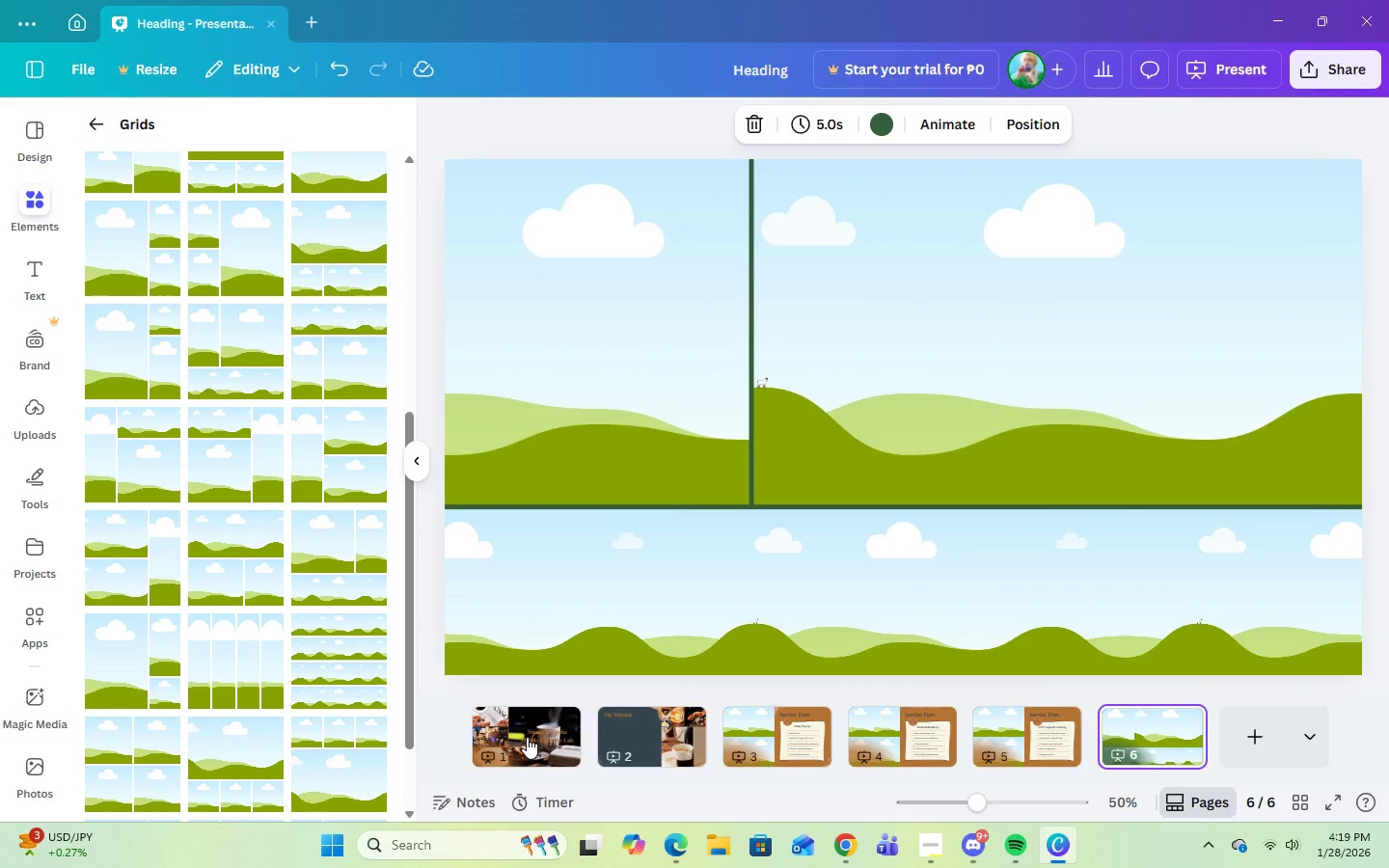 
left_click([755, 555])
 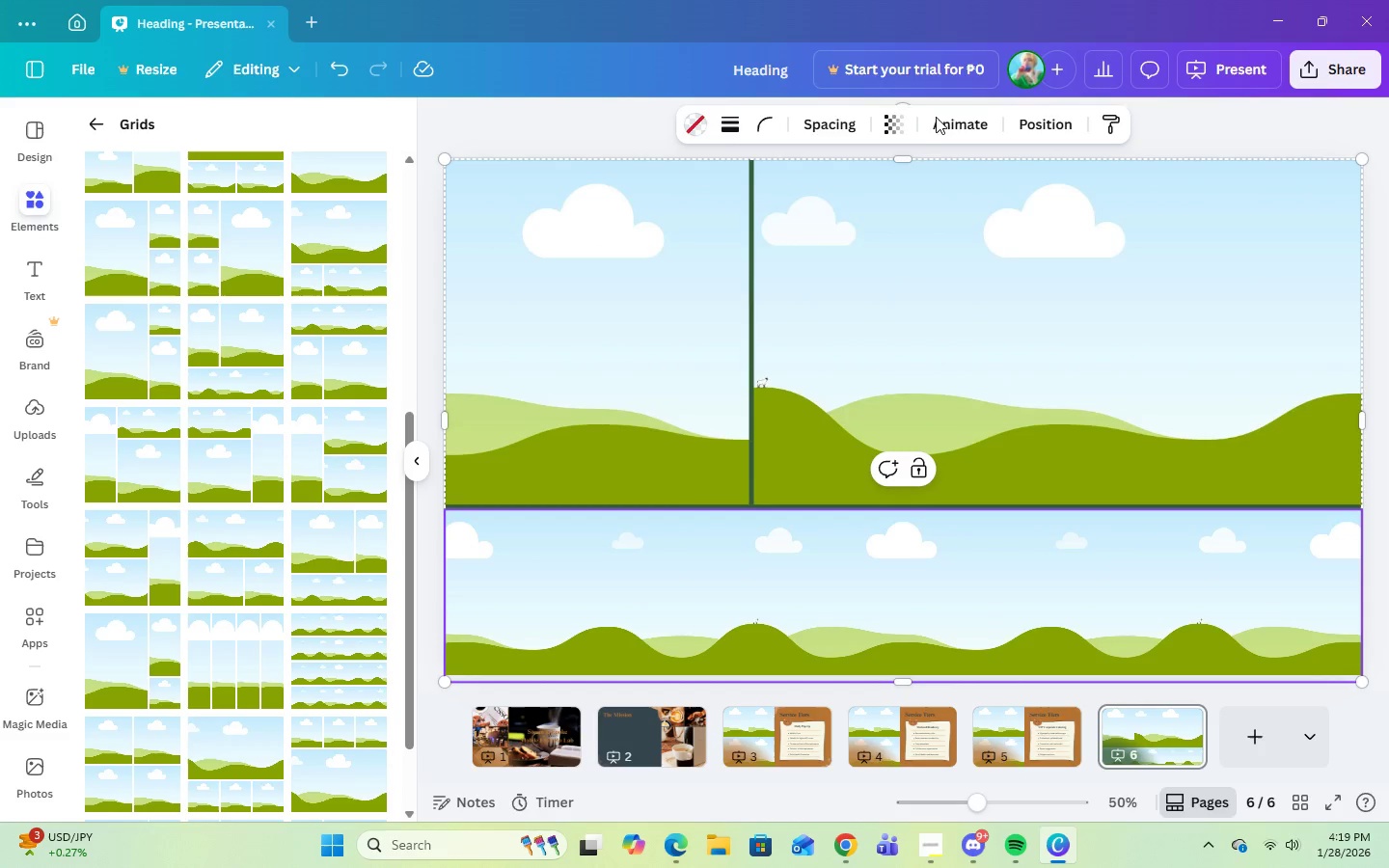 
left_click([978, 325])
 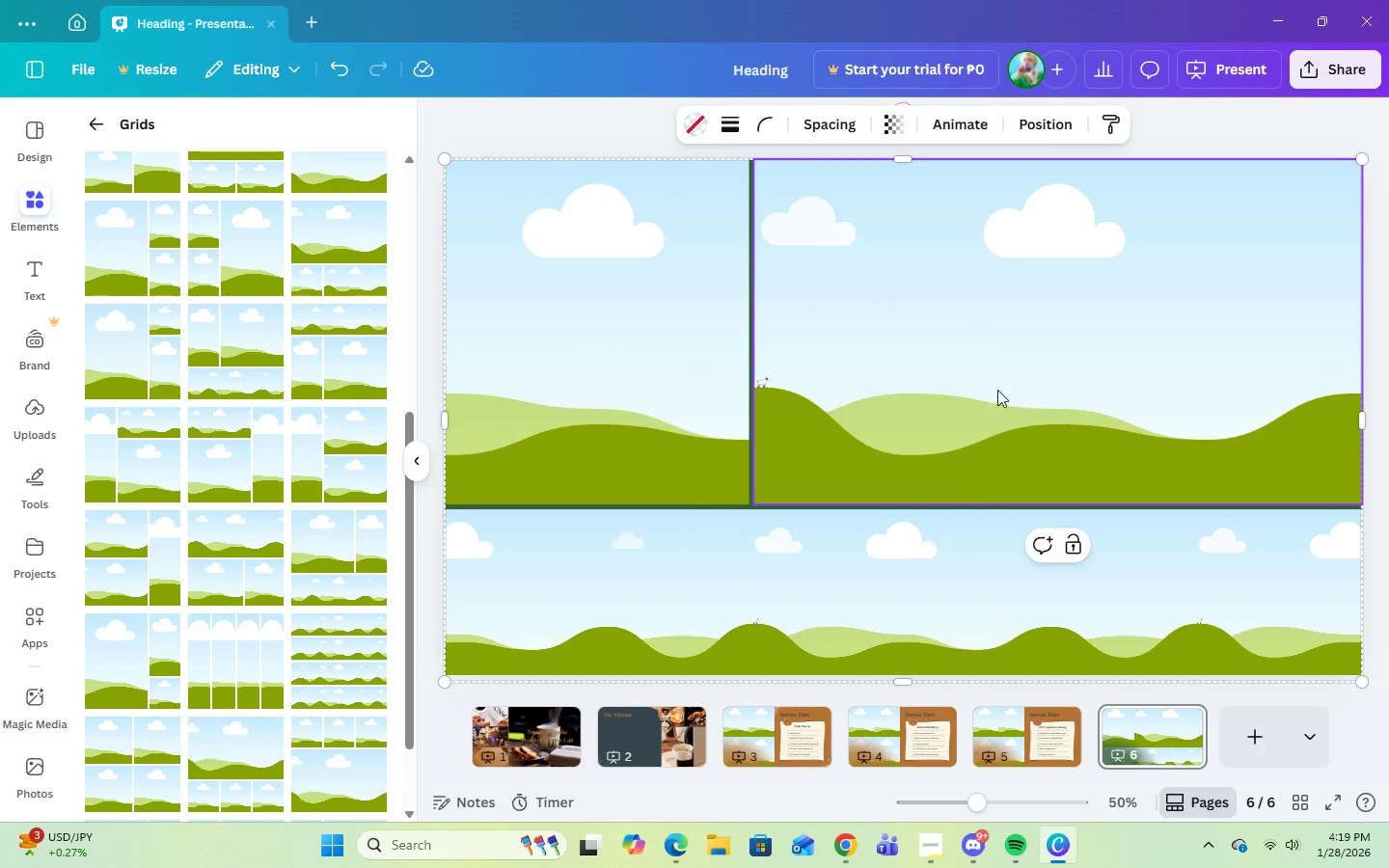 
left_click([967, 571])
 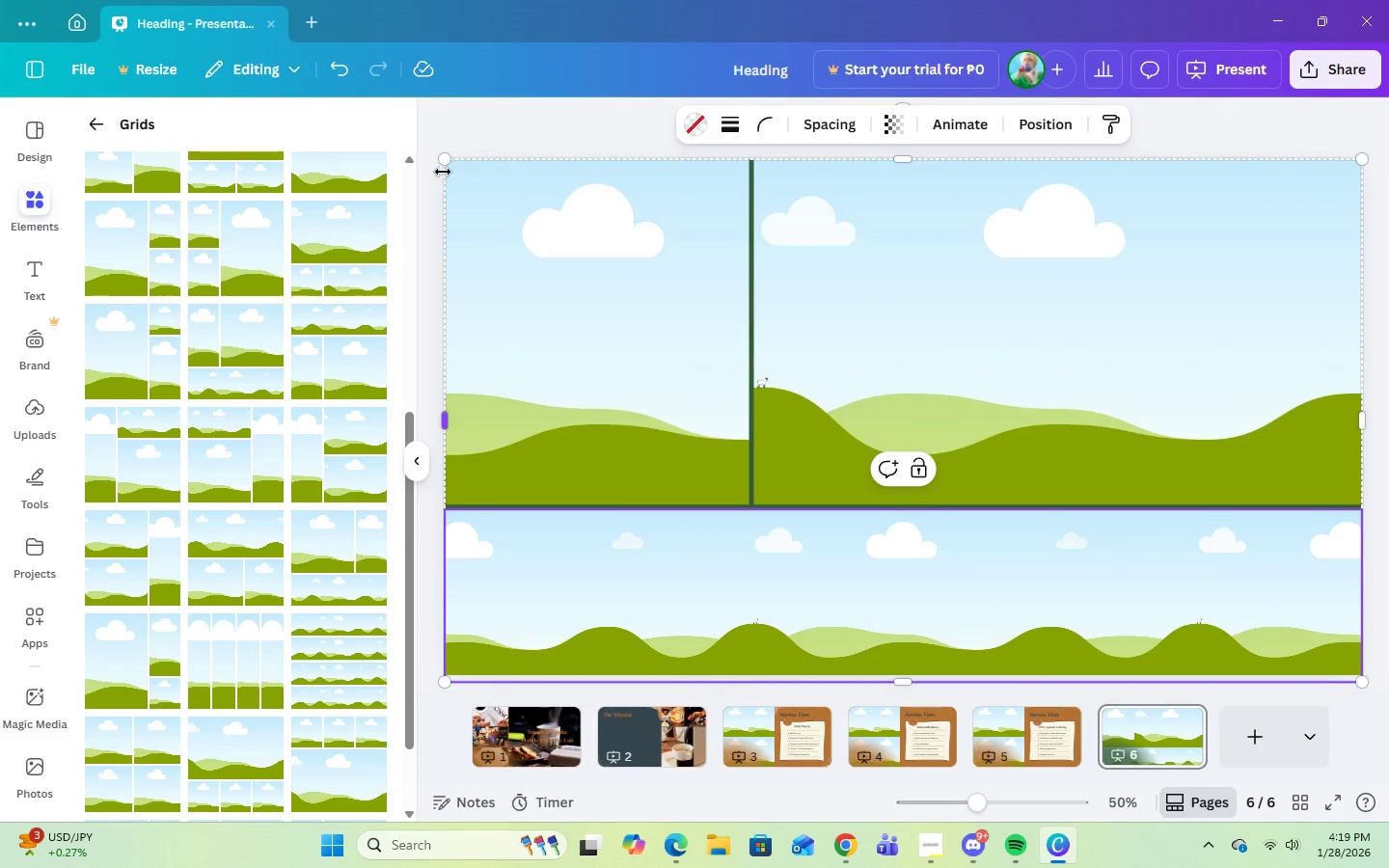 
left_click_drag(start_coordinate=[443, 153], to_coordinate=[568, 296])
 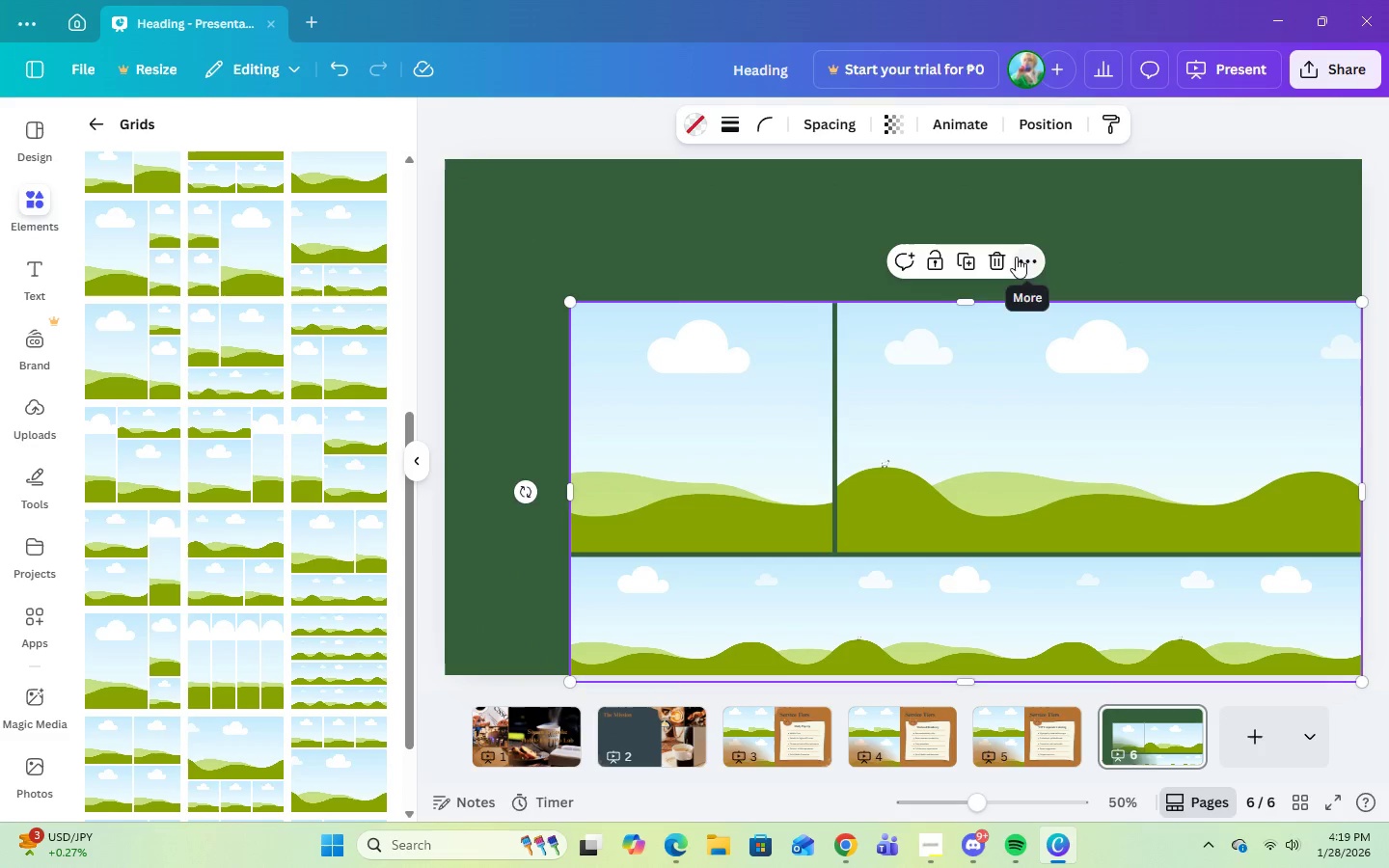 
left_click([996, 263])
 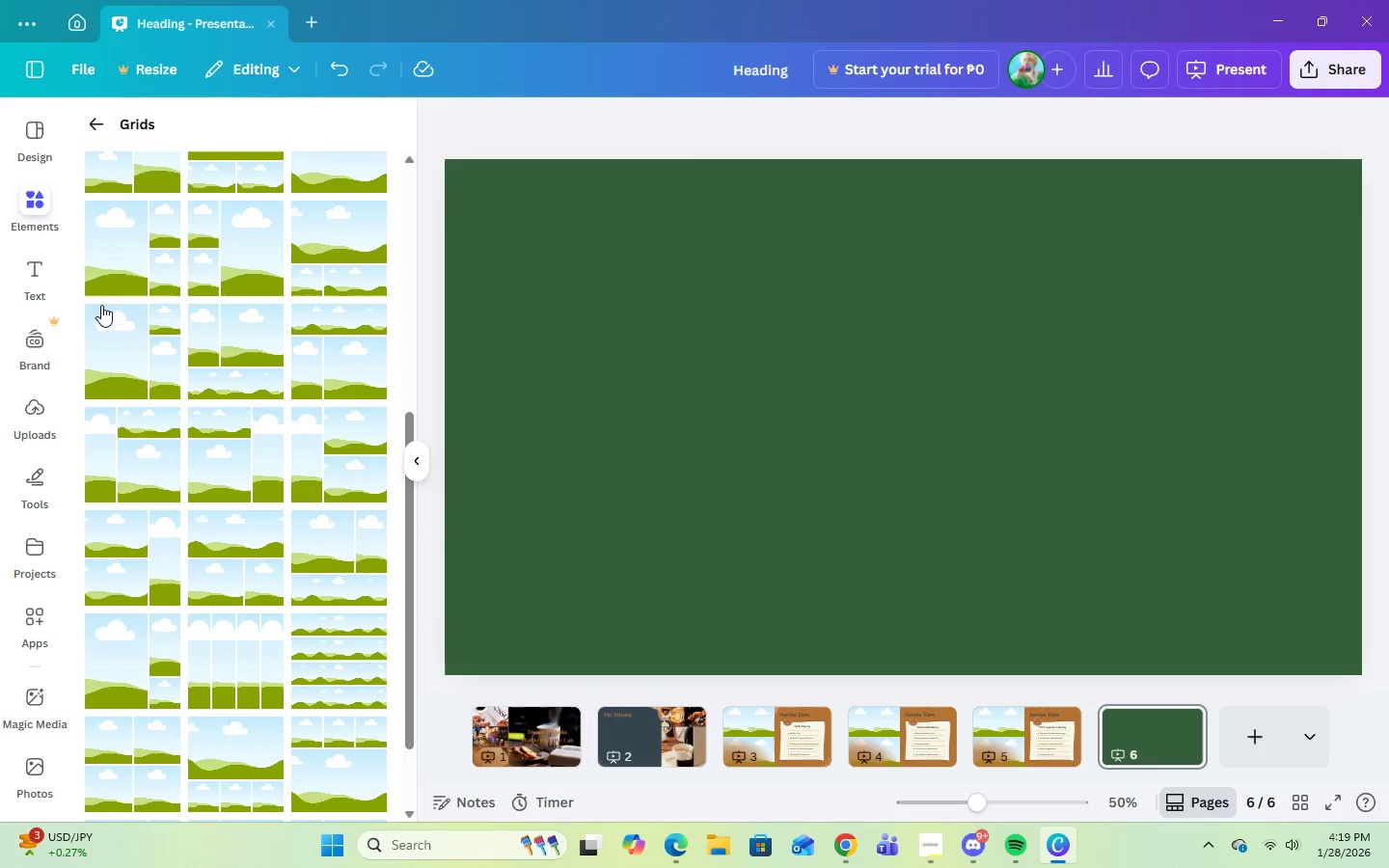 
left_click([98, 121])
 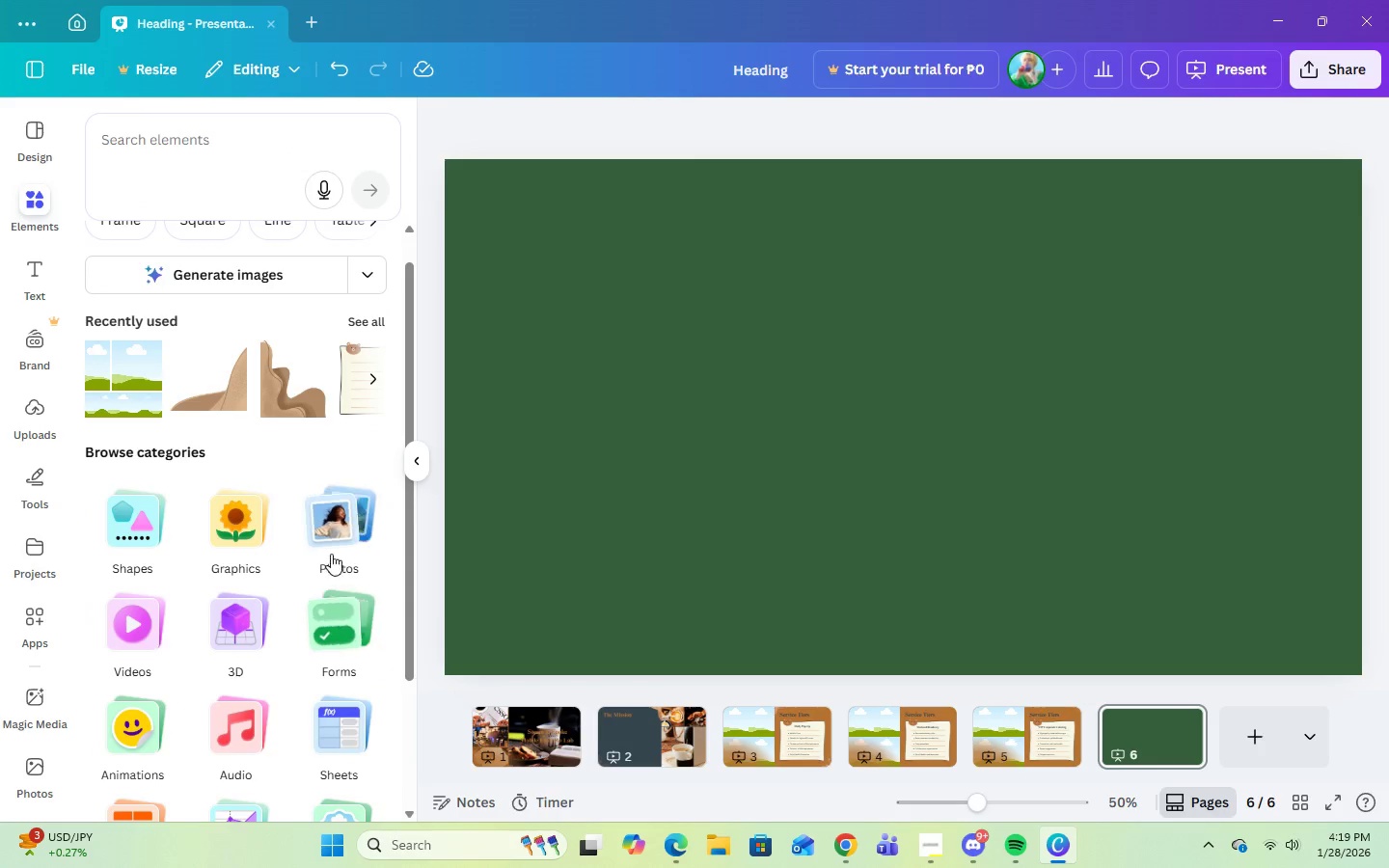 
scroll: coordinate [333, 637], scroll_direction: down, amount: 3.0
 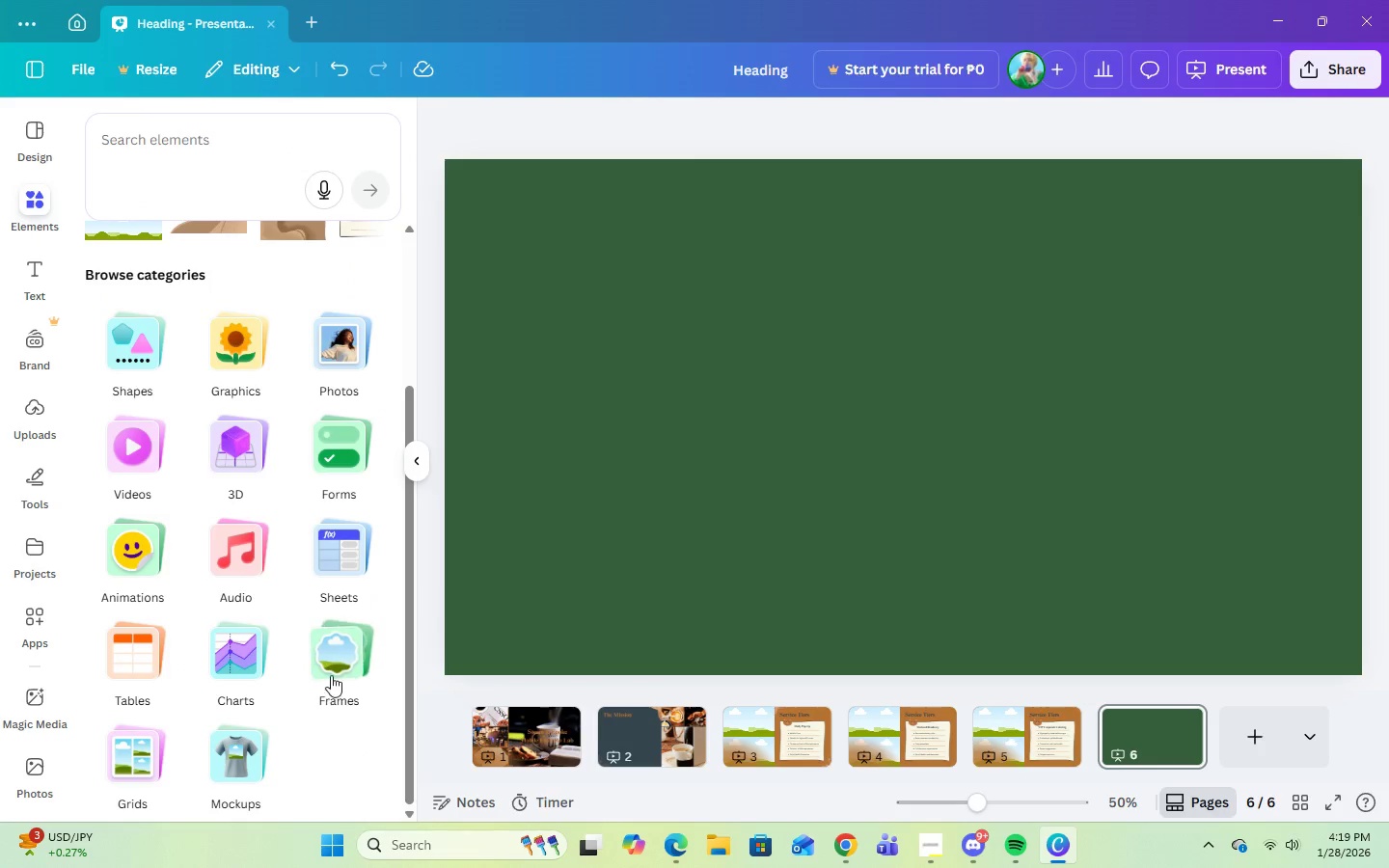 
left_click([329, 665])
 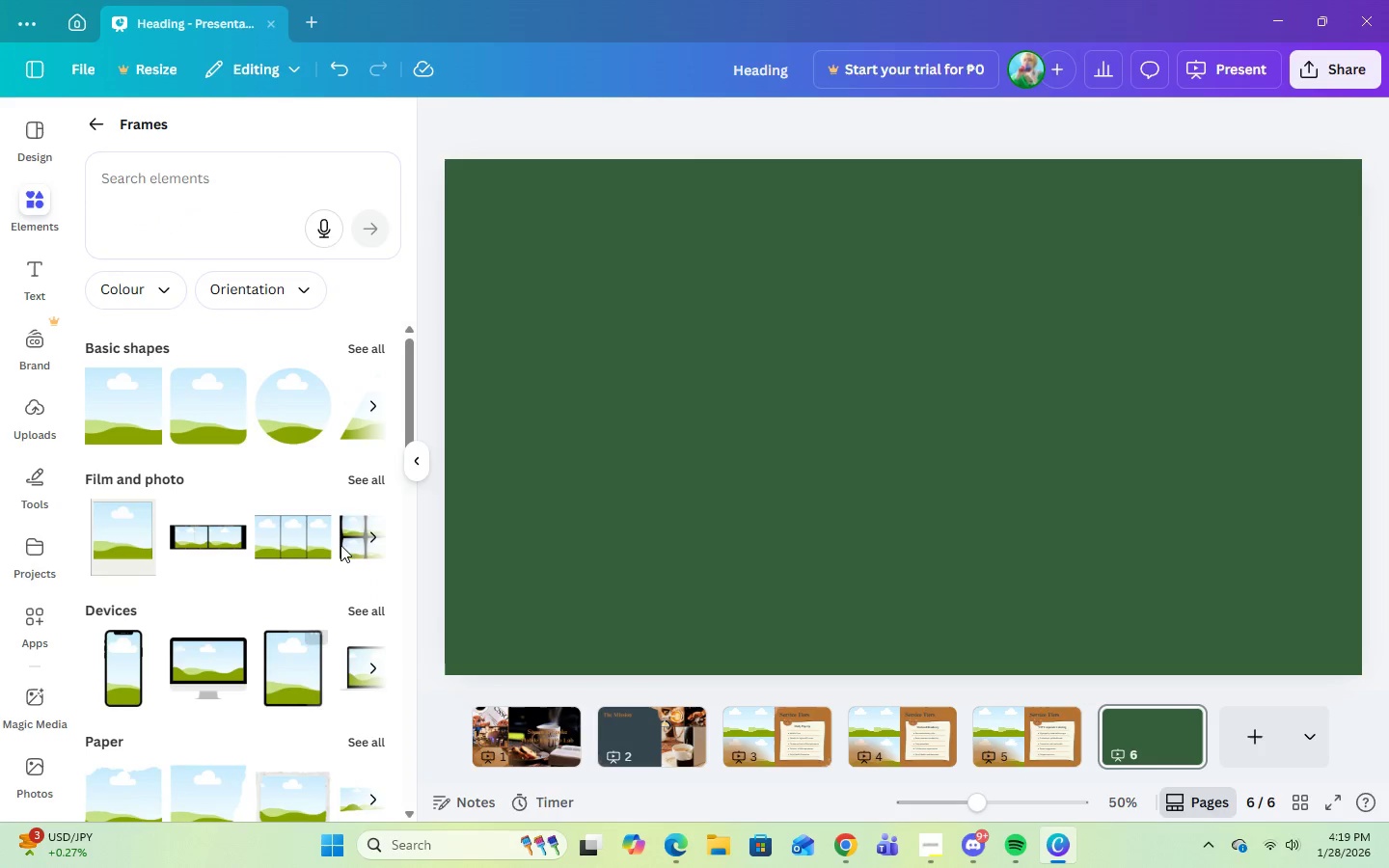 
left_click([355, 473])
 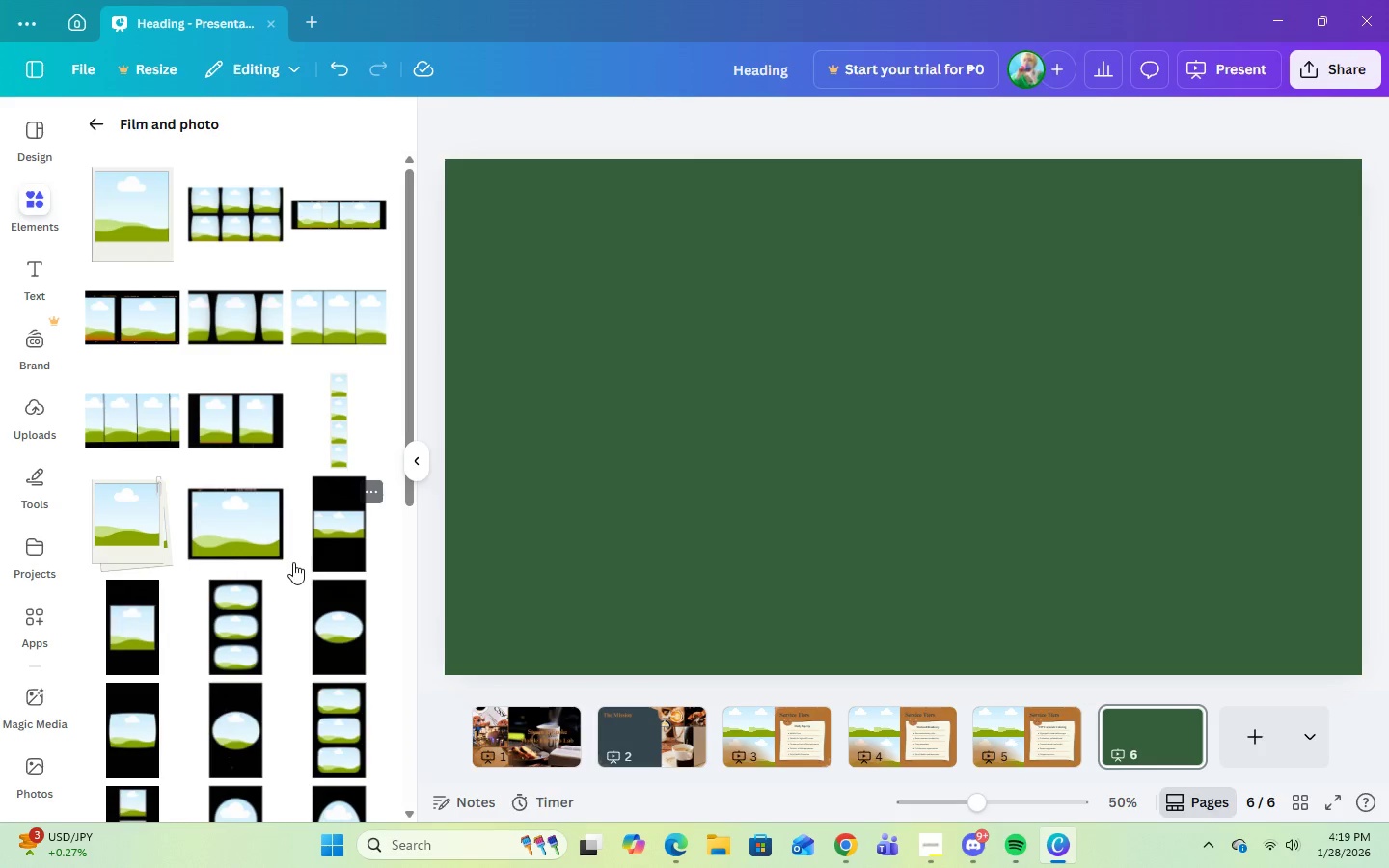 
left_click([308, 334])
 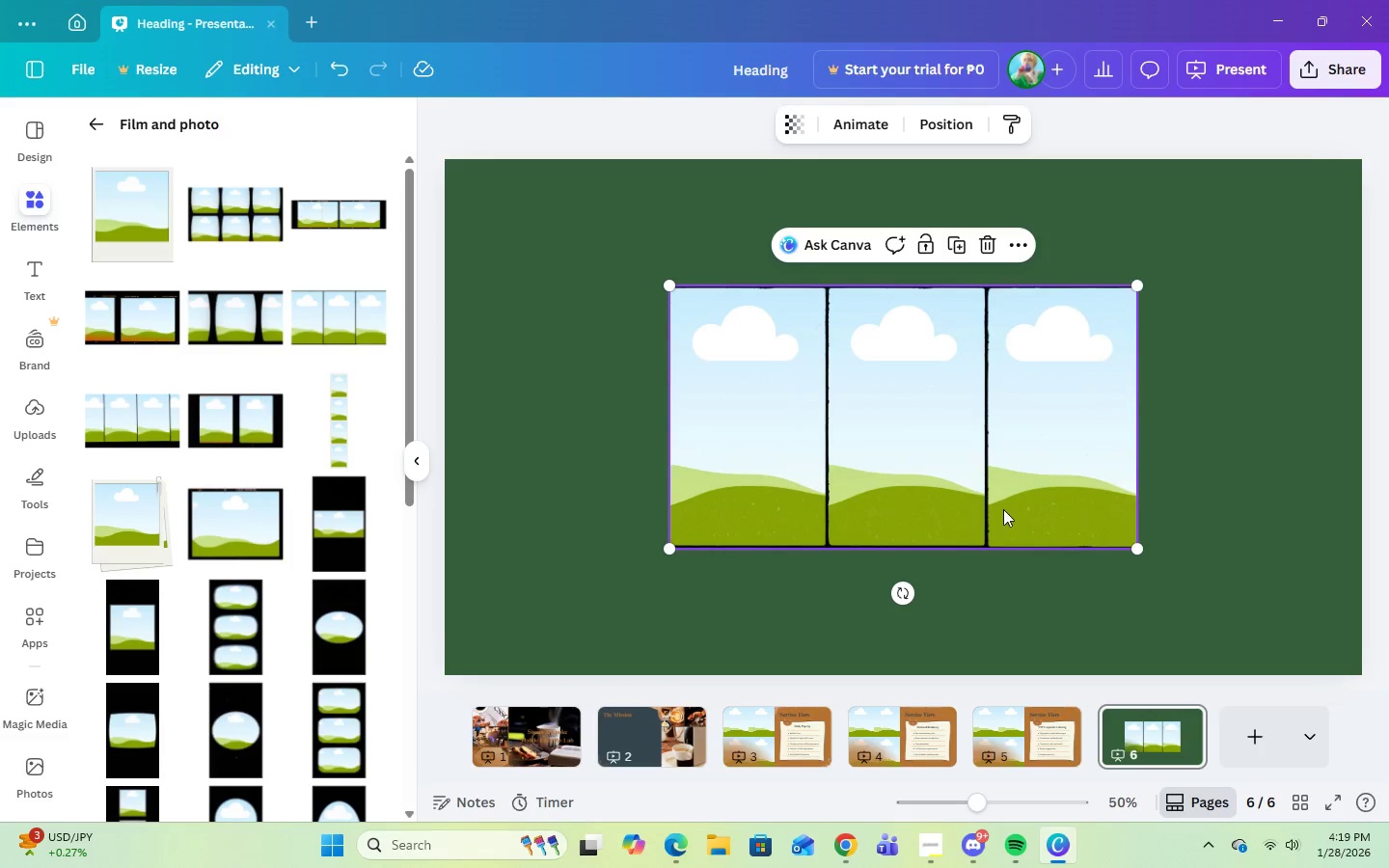 
left_click([1037, 499])
 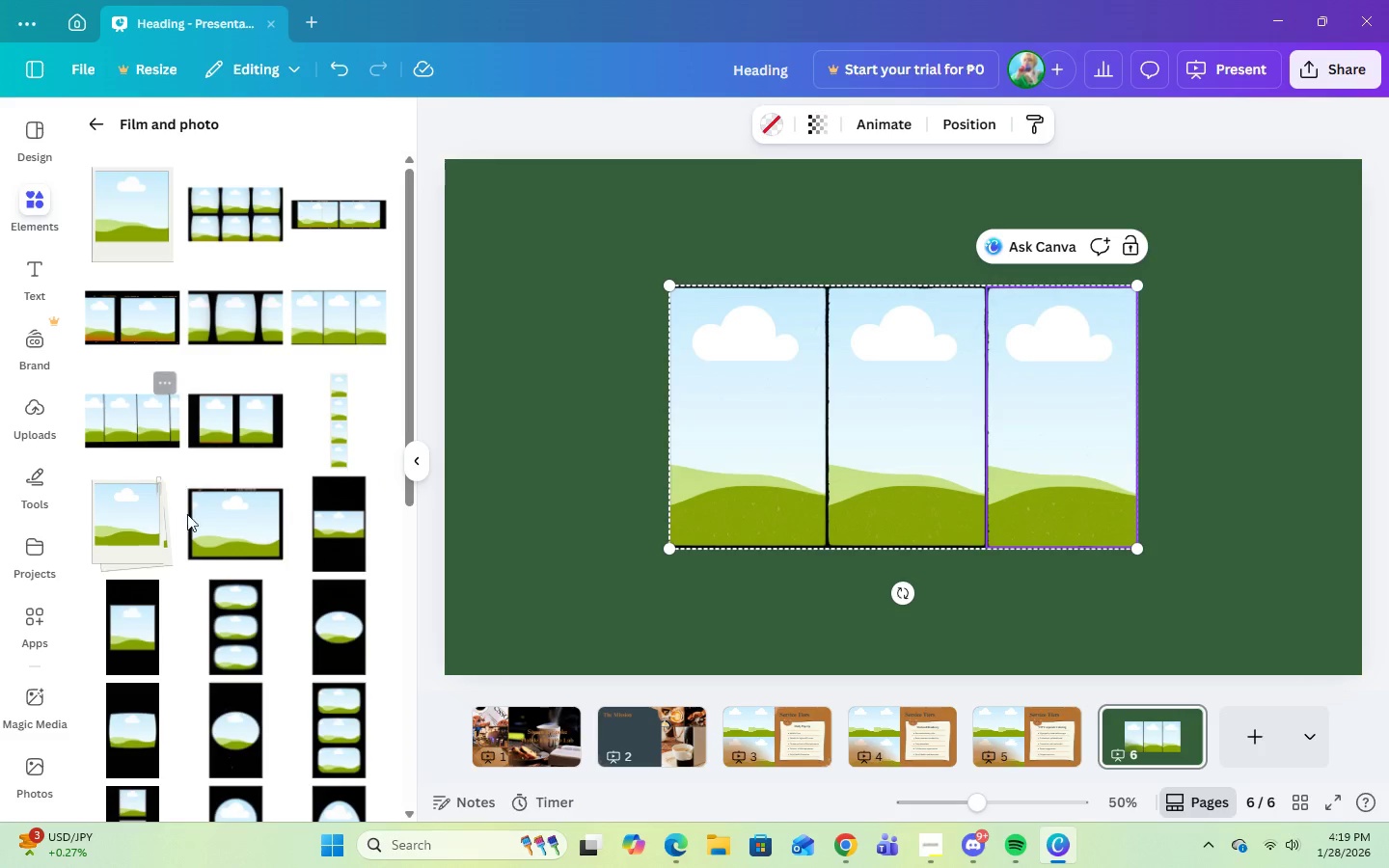 
scroll: coordinate [257, 599], scroll_direction: down, amount: 17.0
 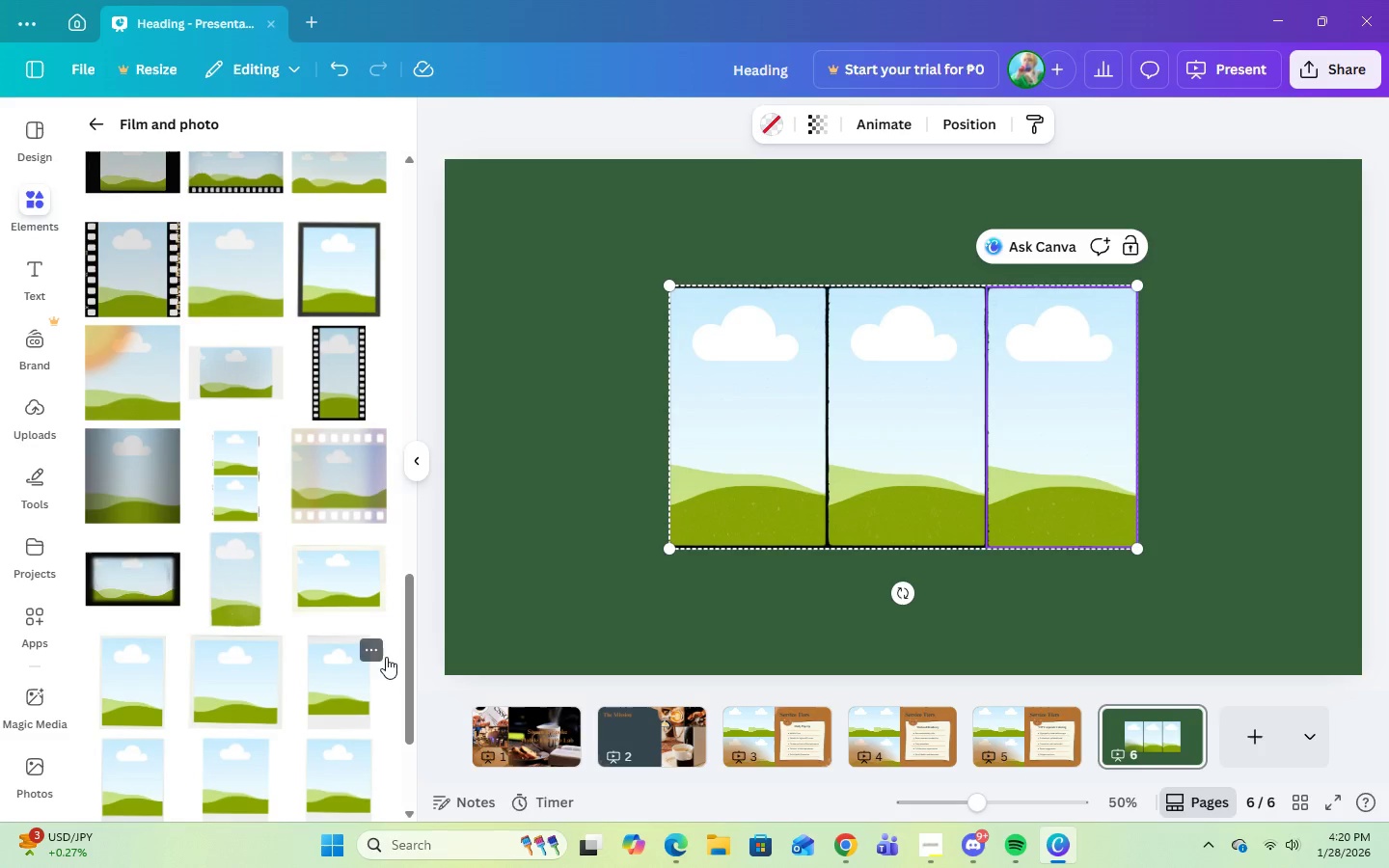 
scroll: coordinate [314, 635], scroll_direction: down, amount: 6.0
 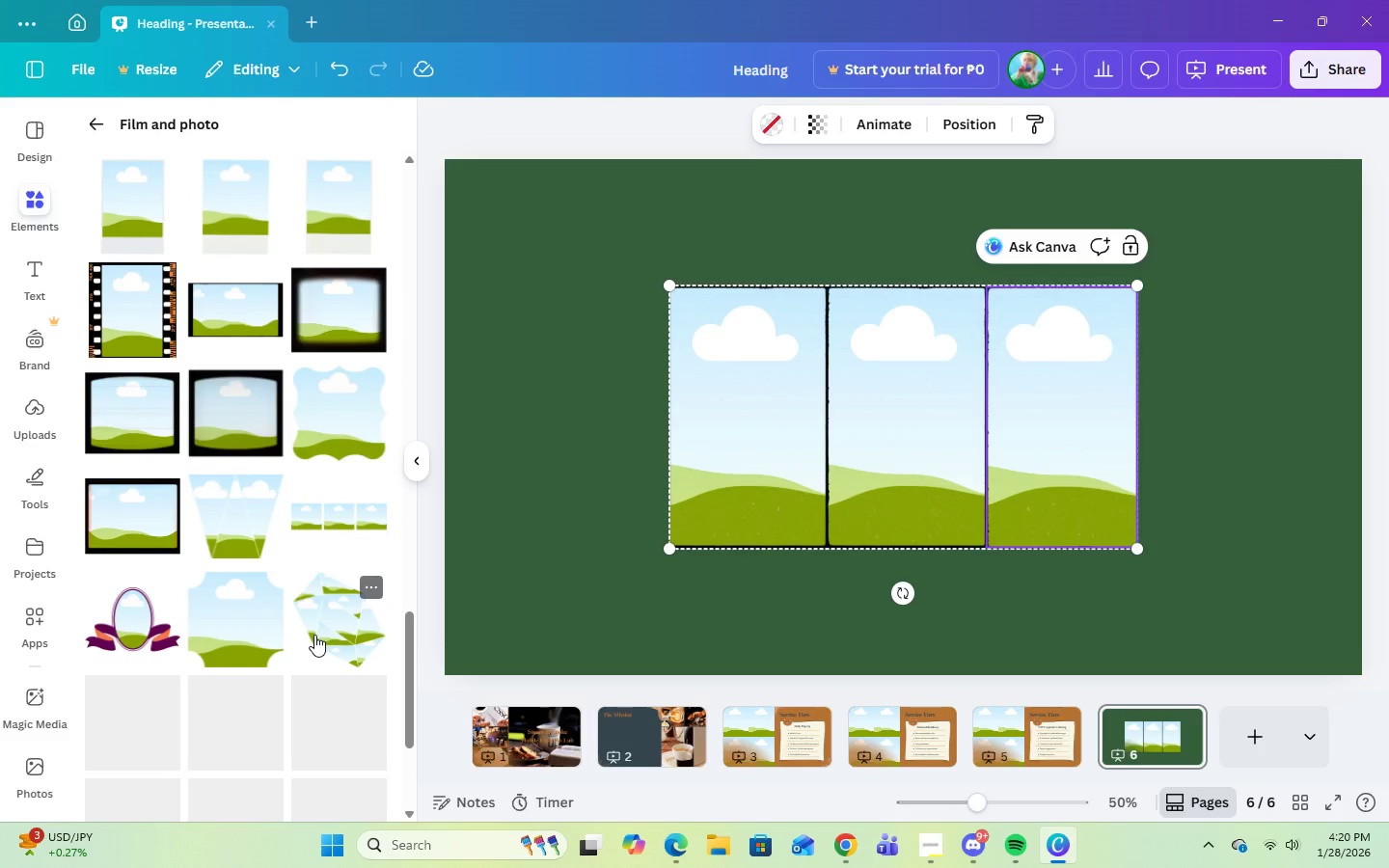 
scroll: coordinate [314, 635], scroll_direction: up, amount: 4.0
 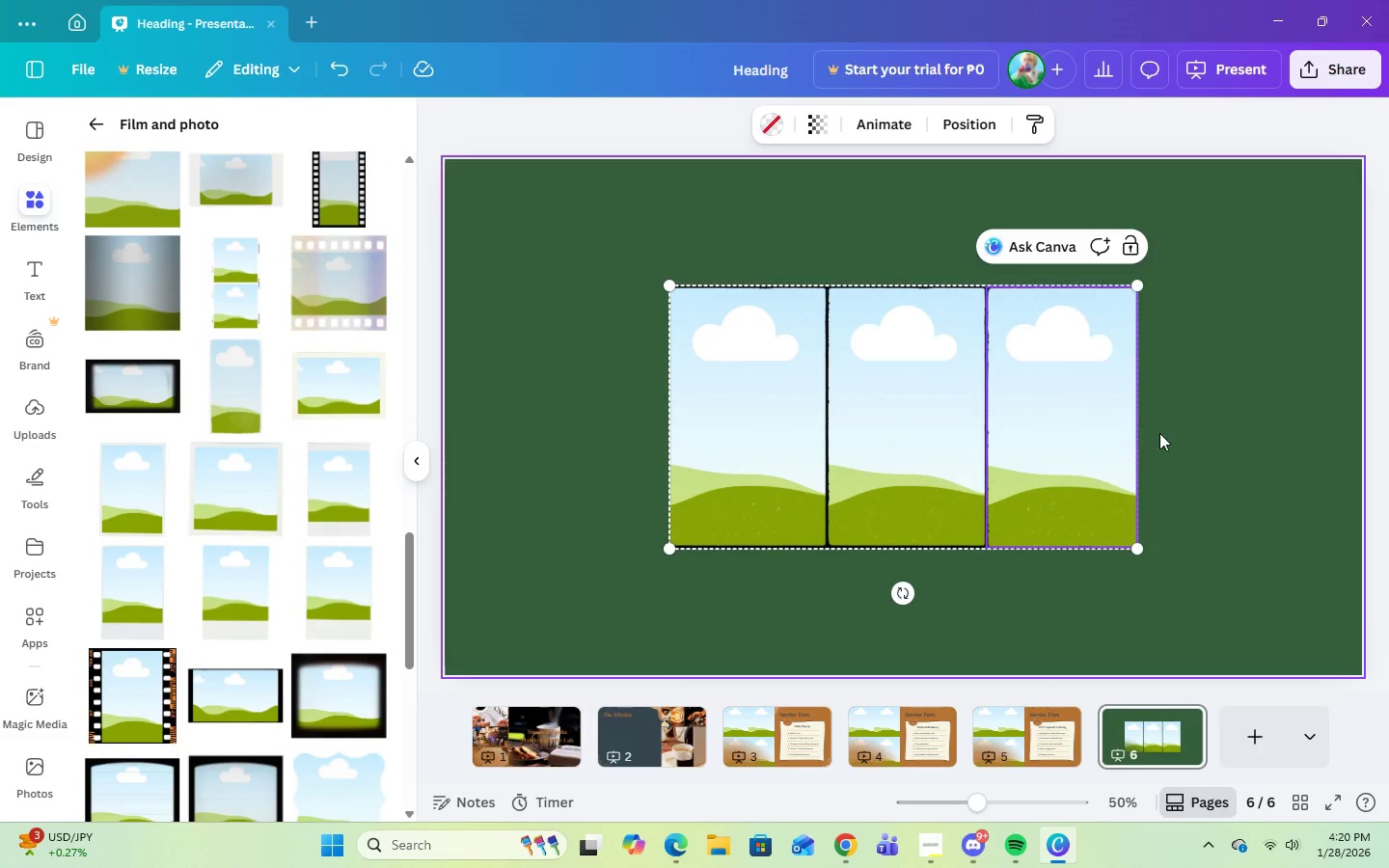 
left_click([1169, 434])
 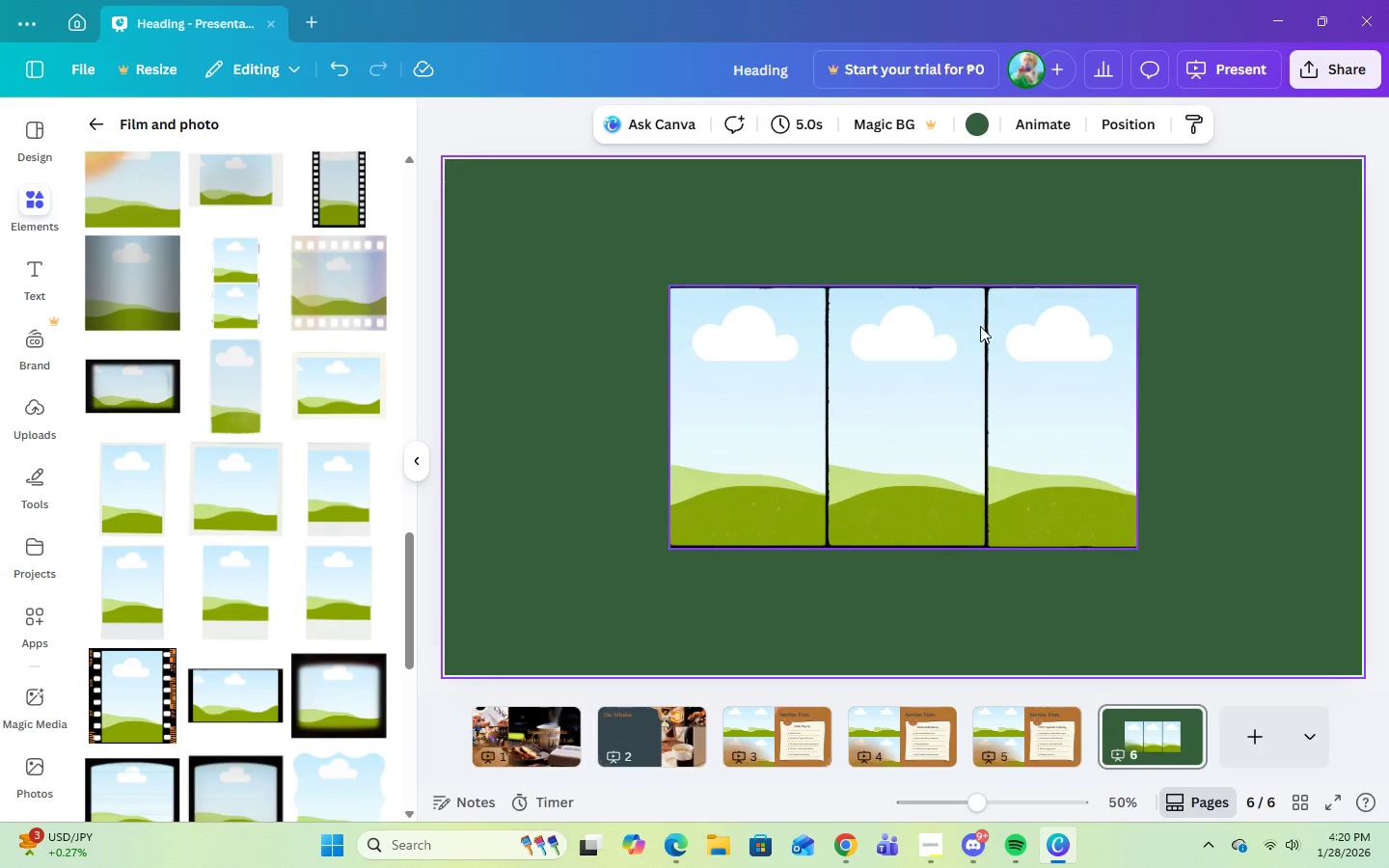 
left_click([987, 328])
 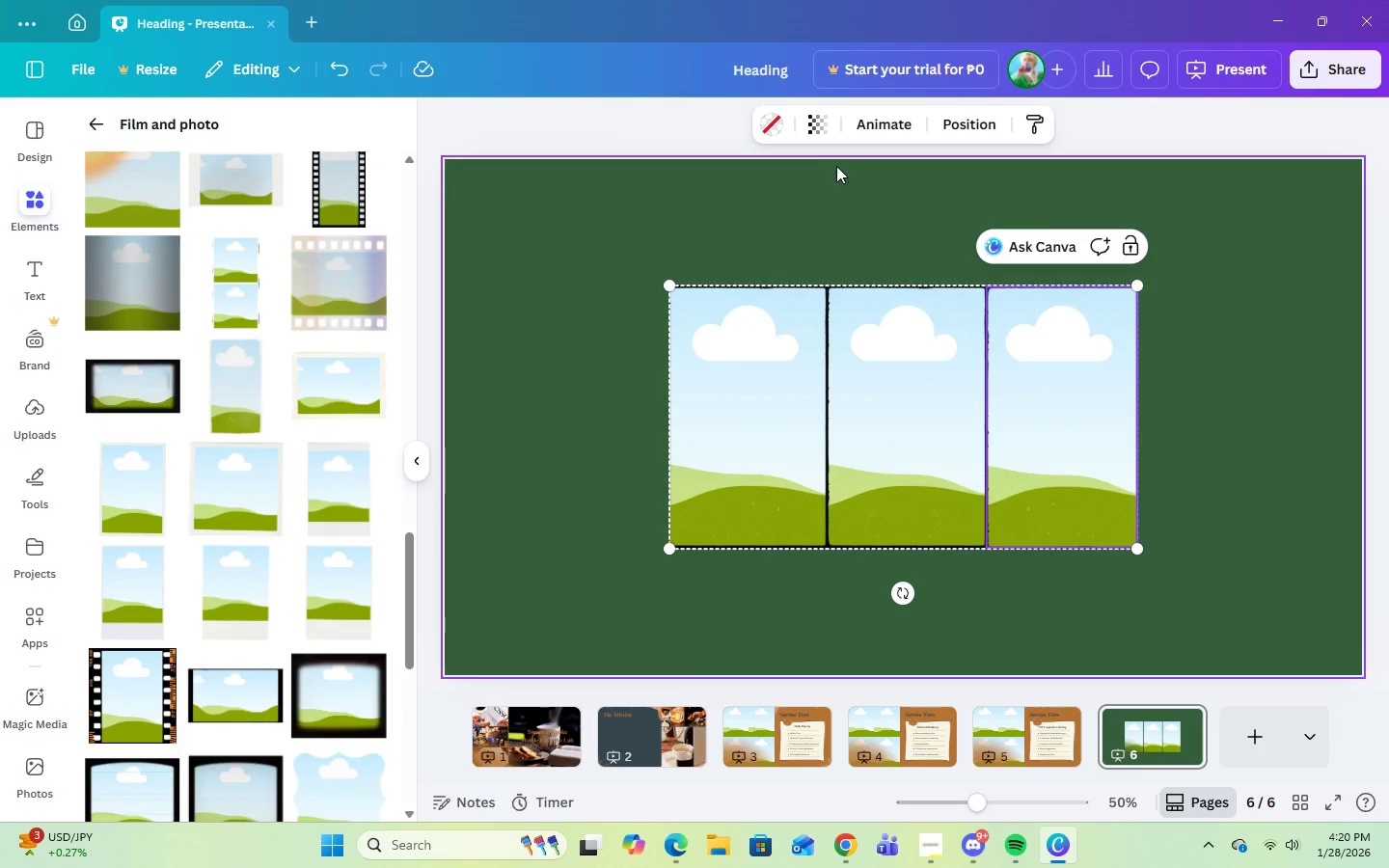 
left_click([762, 130])
 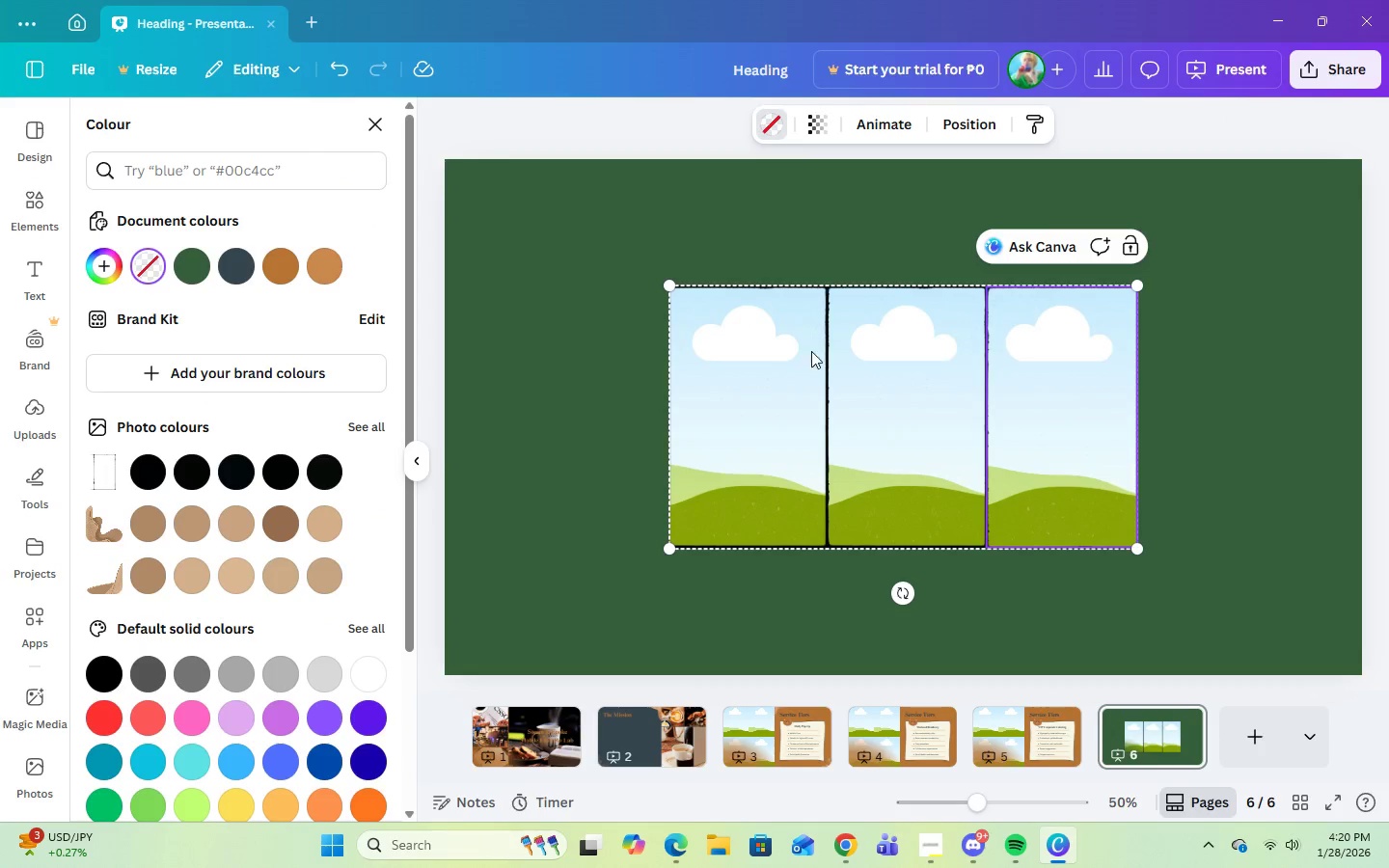 
left_click([826, 353])
 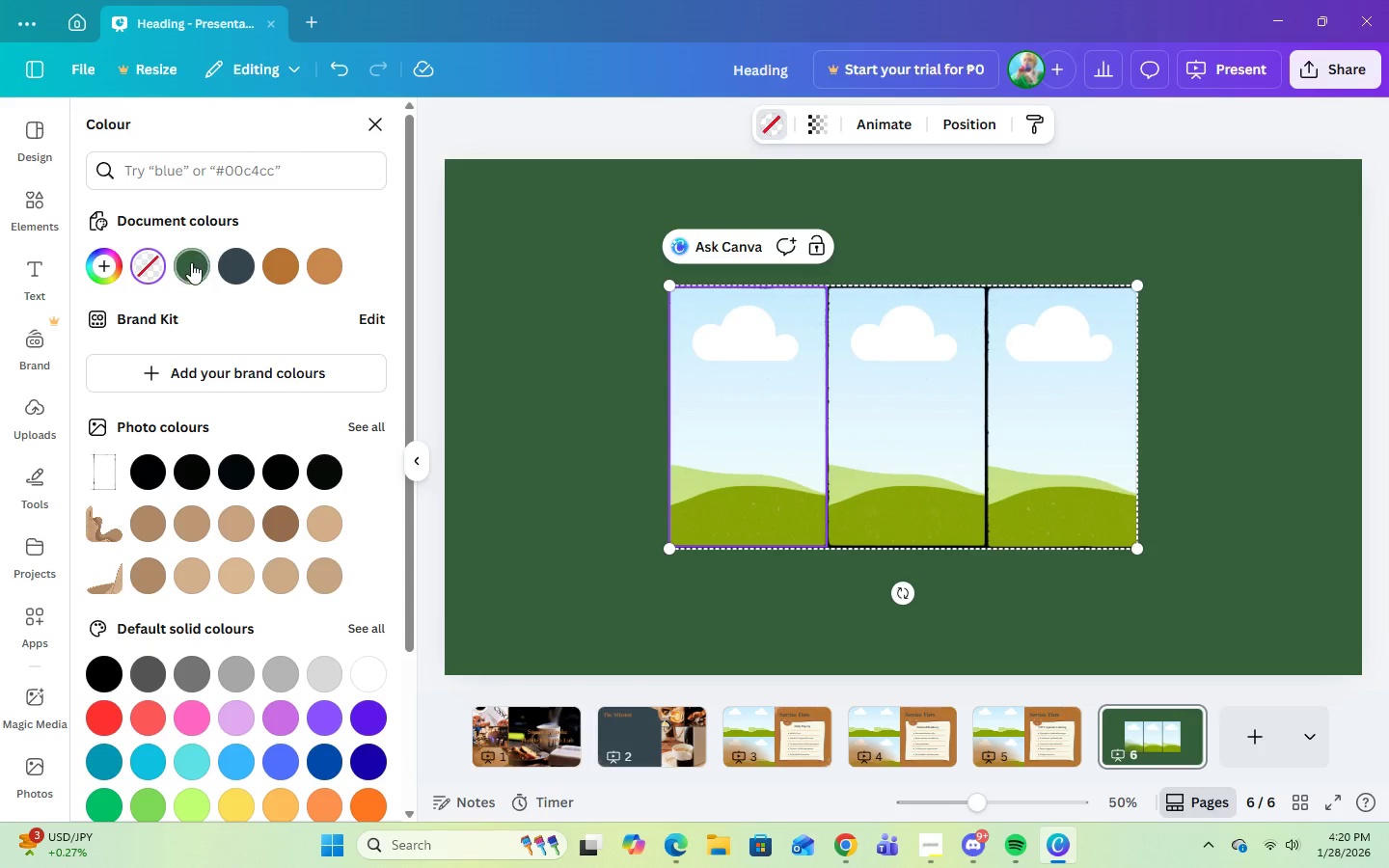 
left_click([191, 268])
 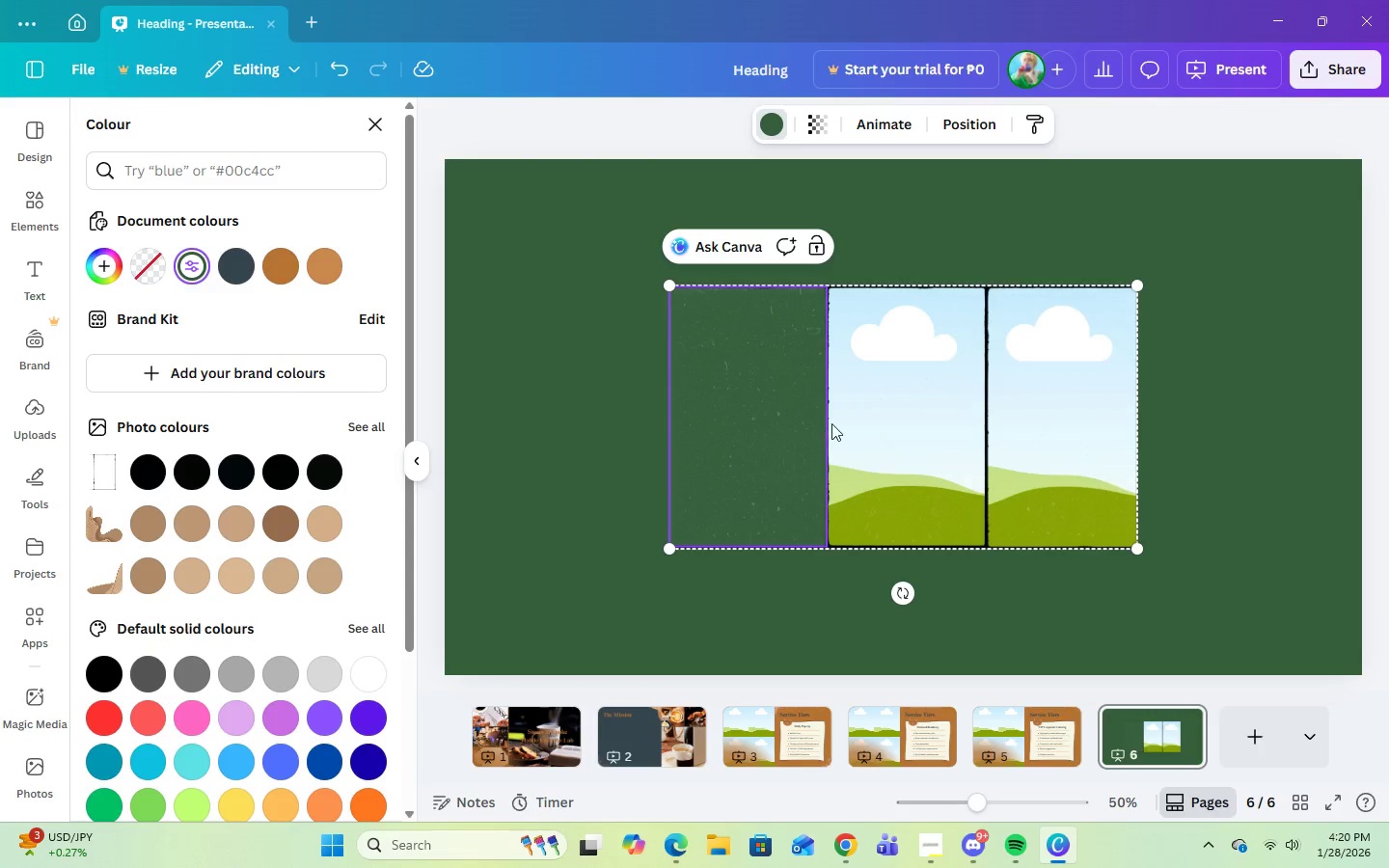 
left_click([885, 433])
 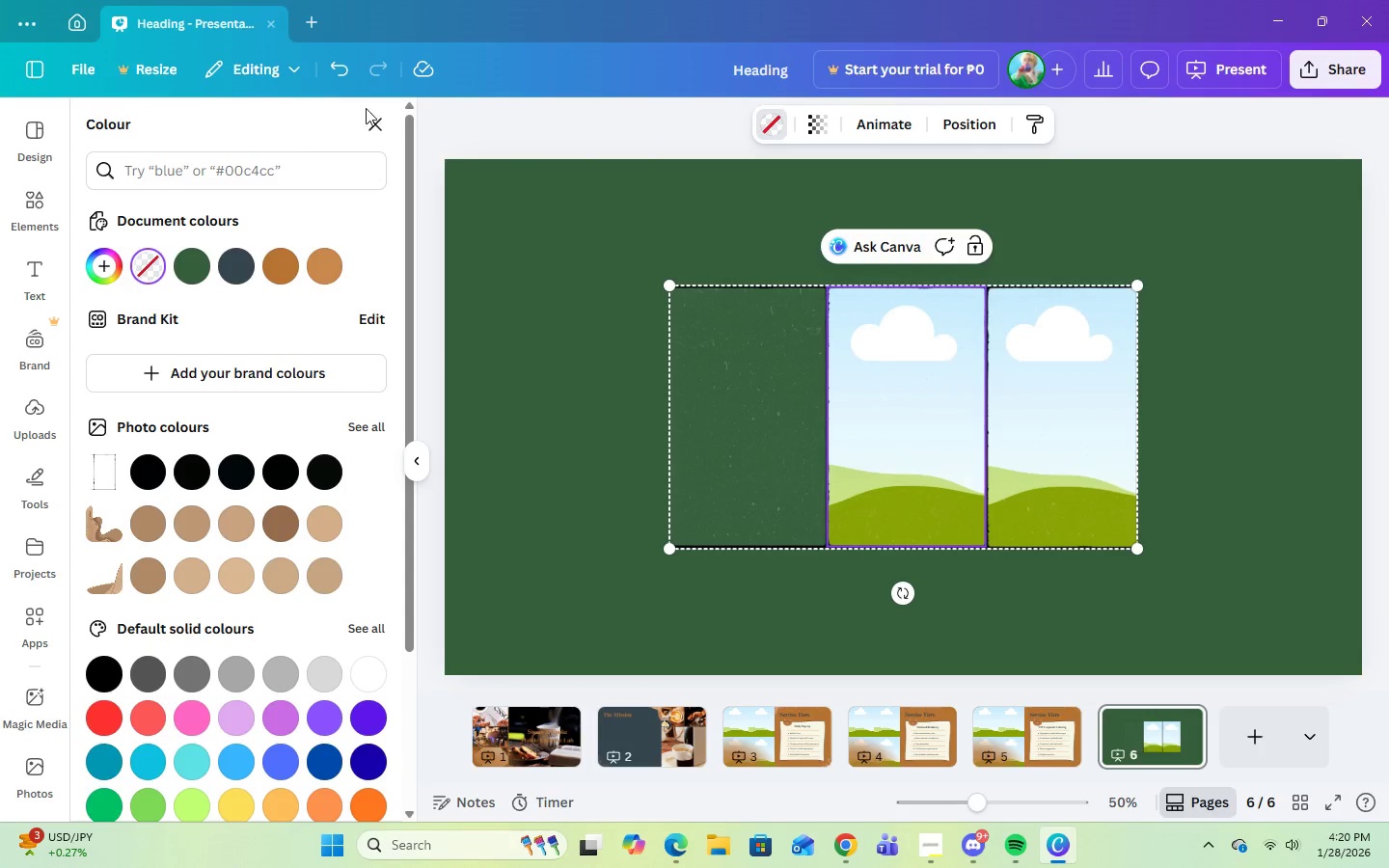 
left_click([345, 65])
 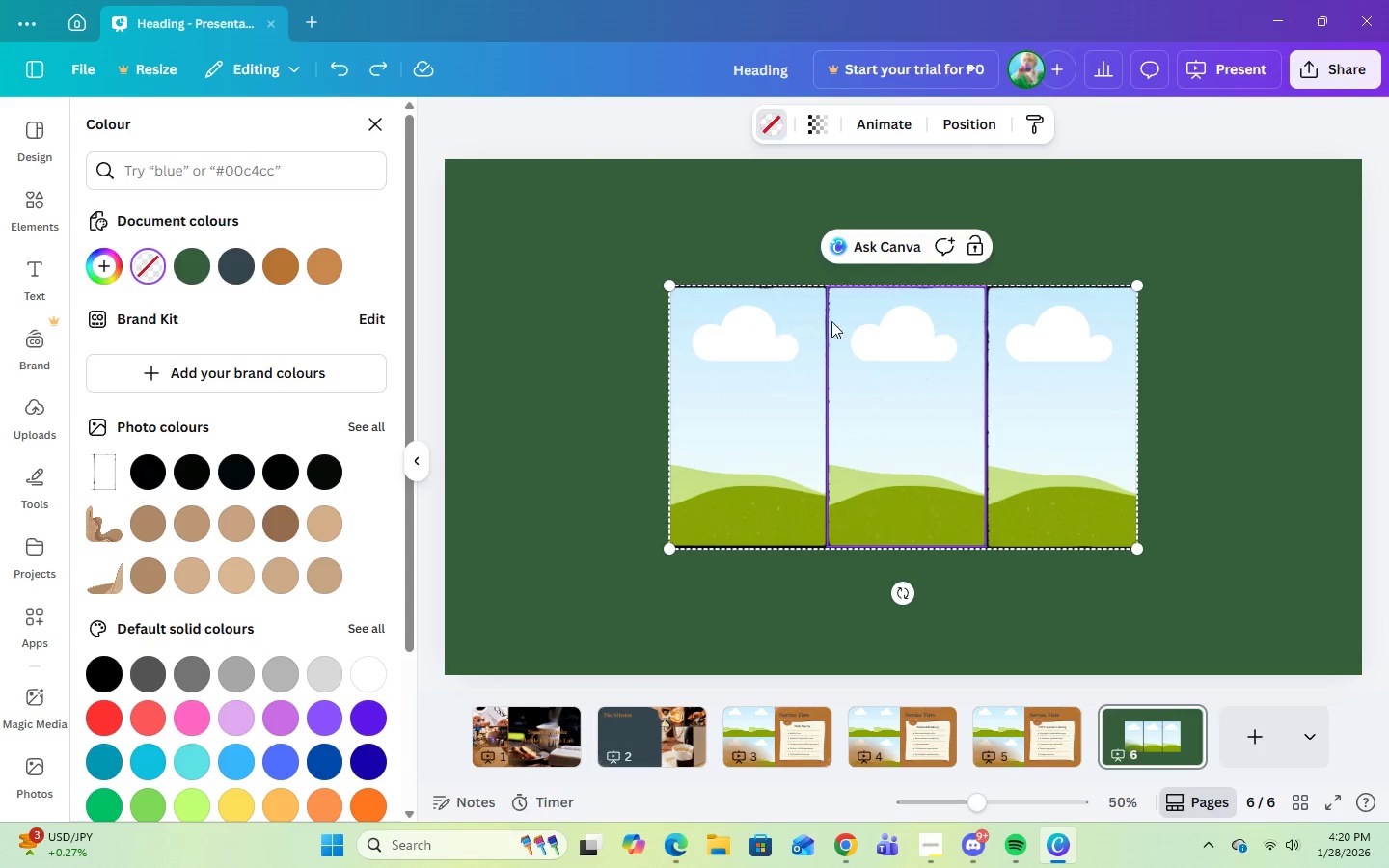 
left_click([1017, 368])
 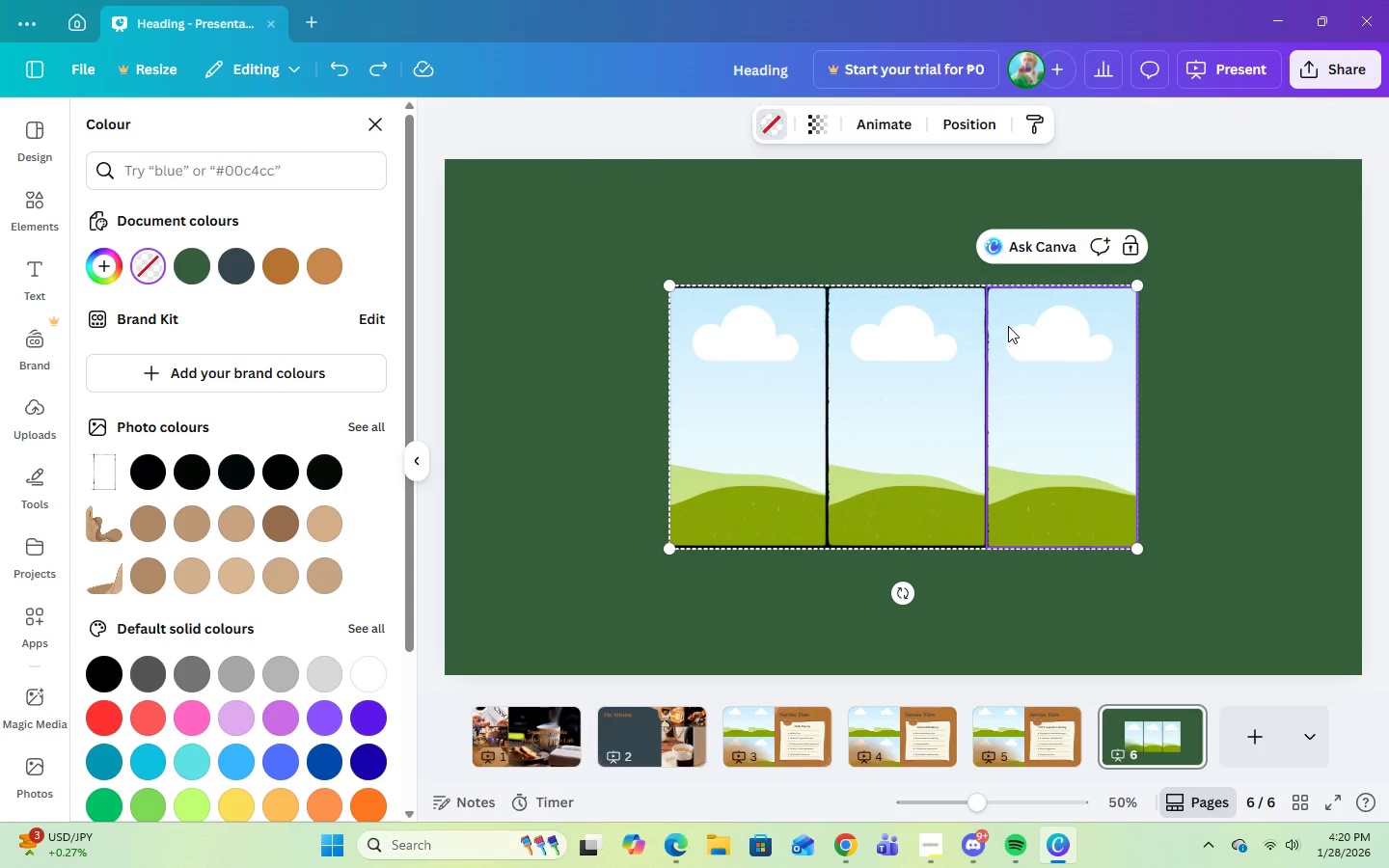 
left_click([1008, 326])
 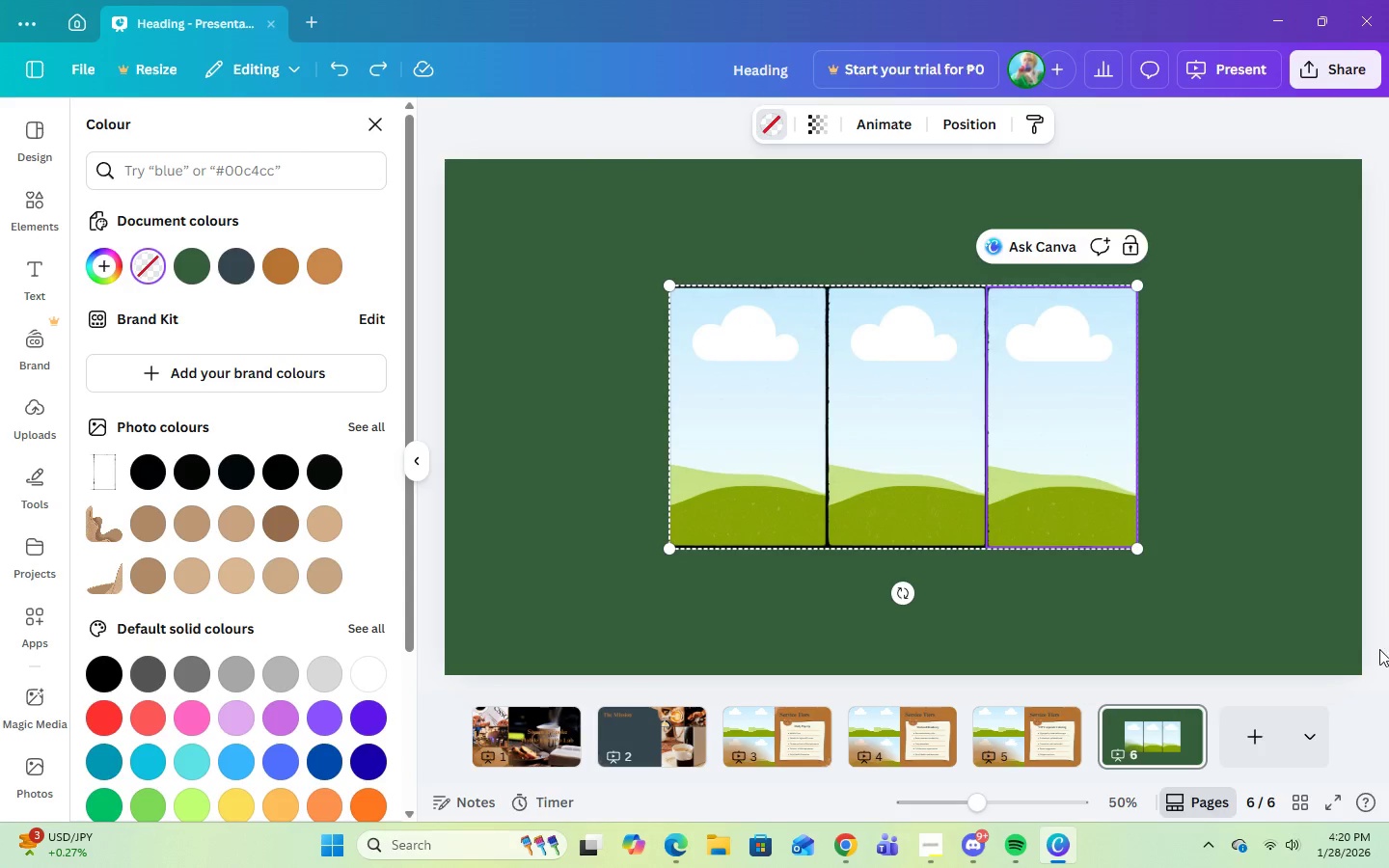 
left_click([1189, 649])
 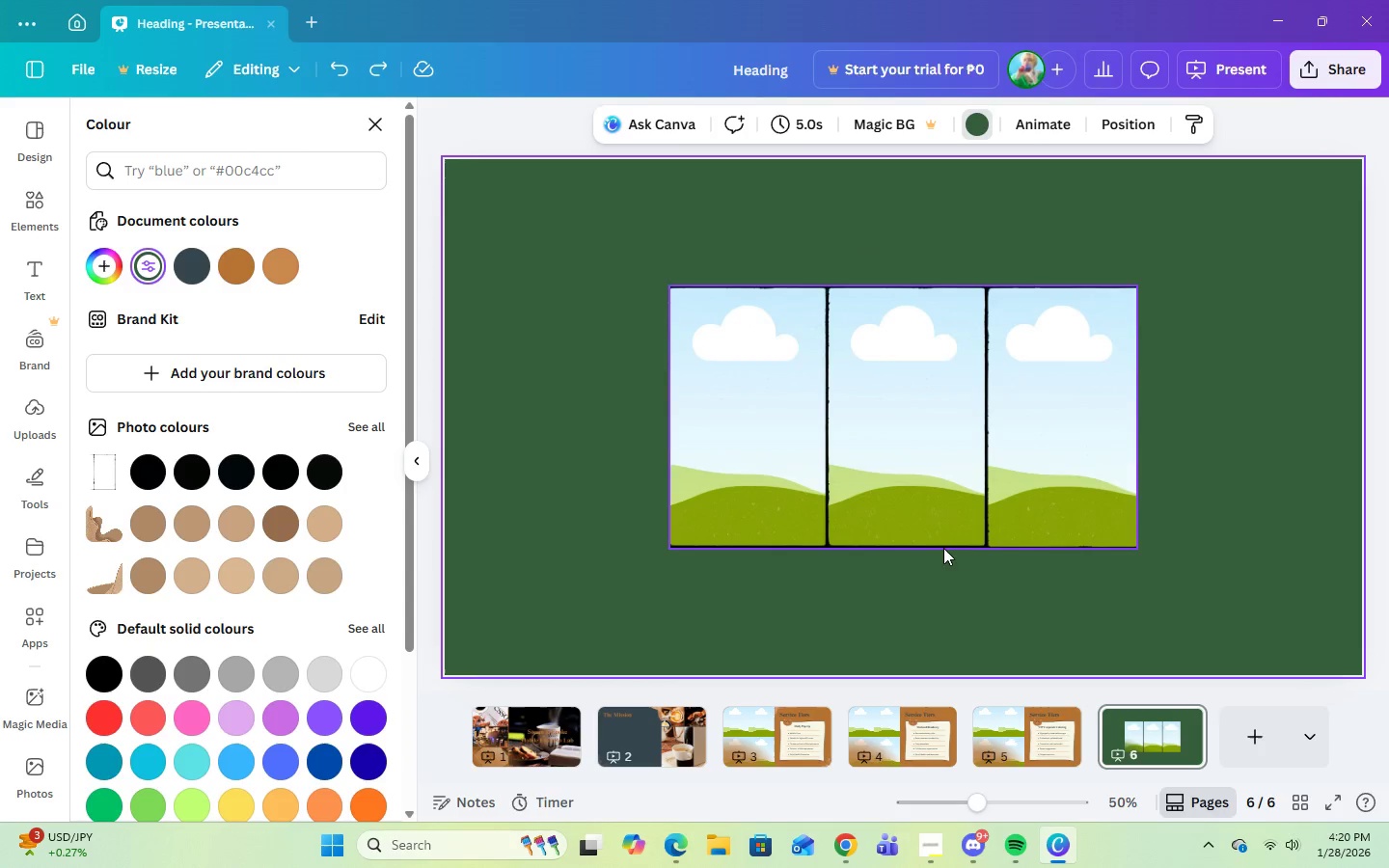 
left_click([943, 545])
 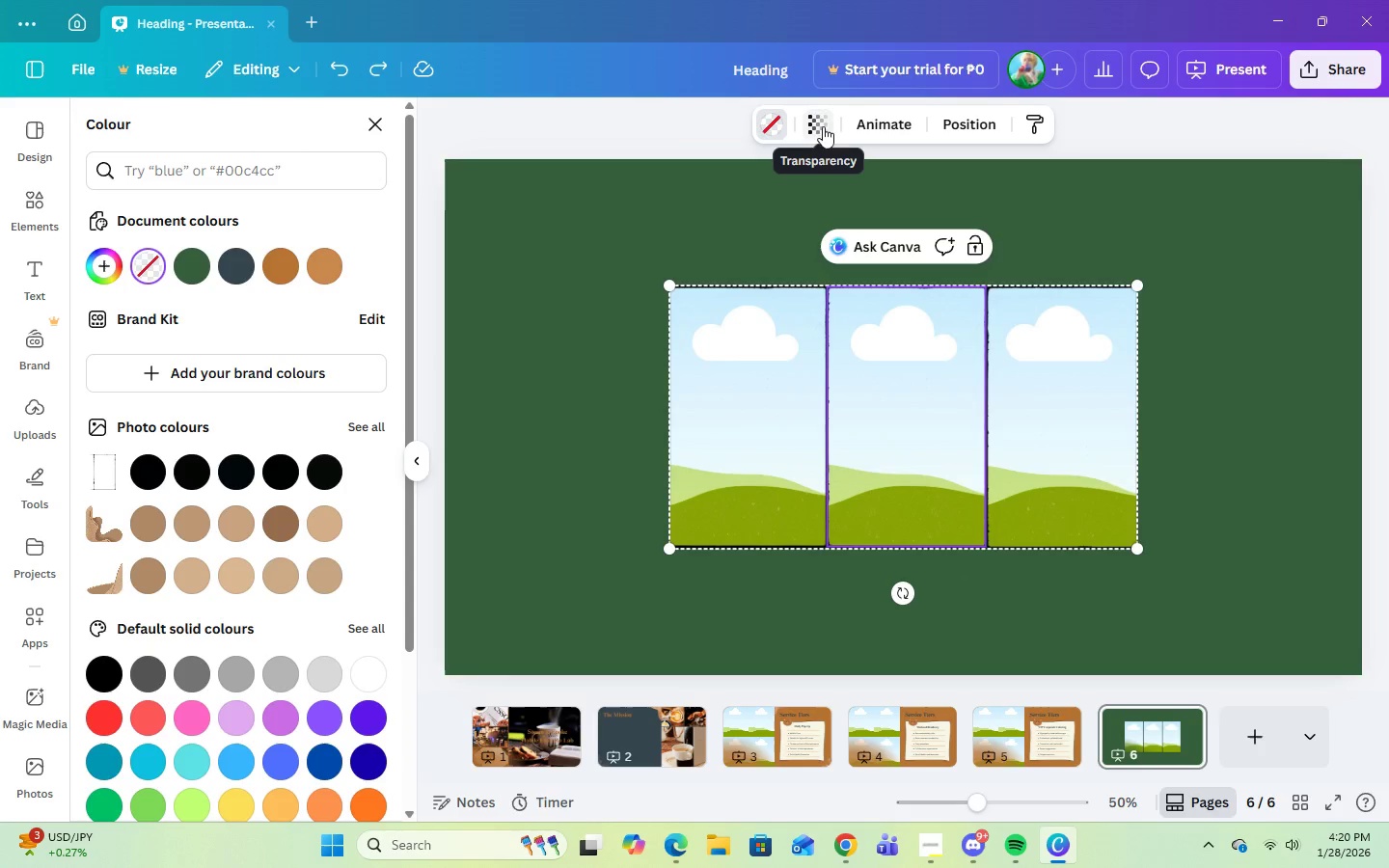 
left_click([1189, 393])
 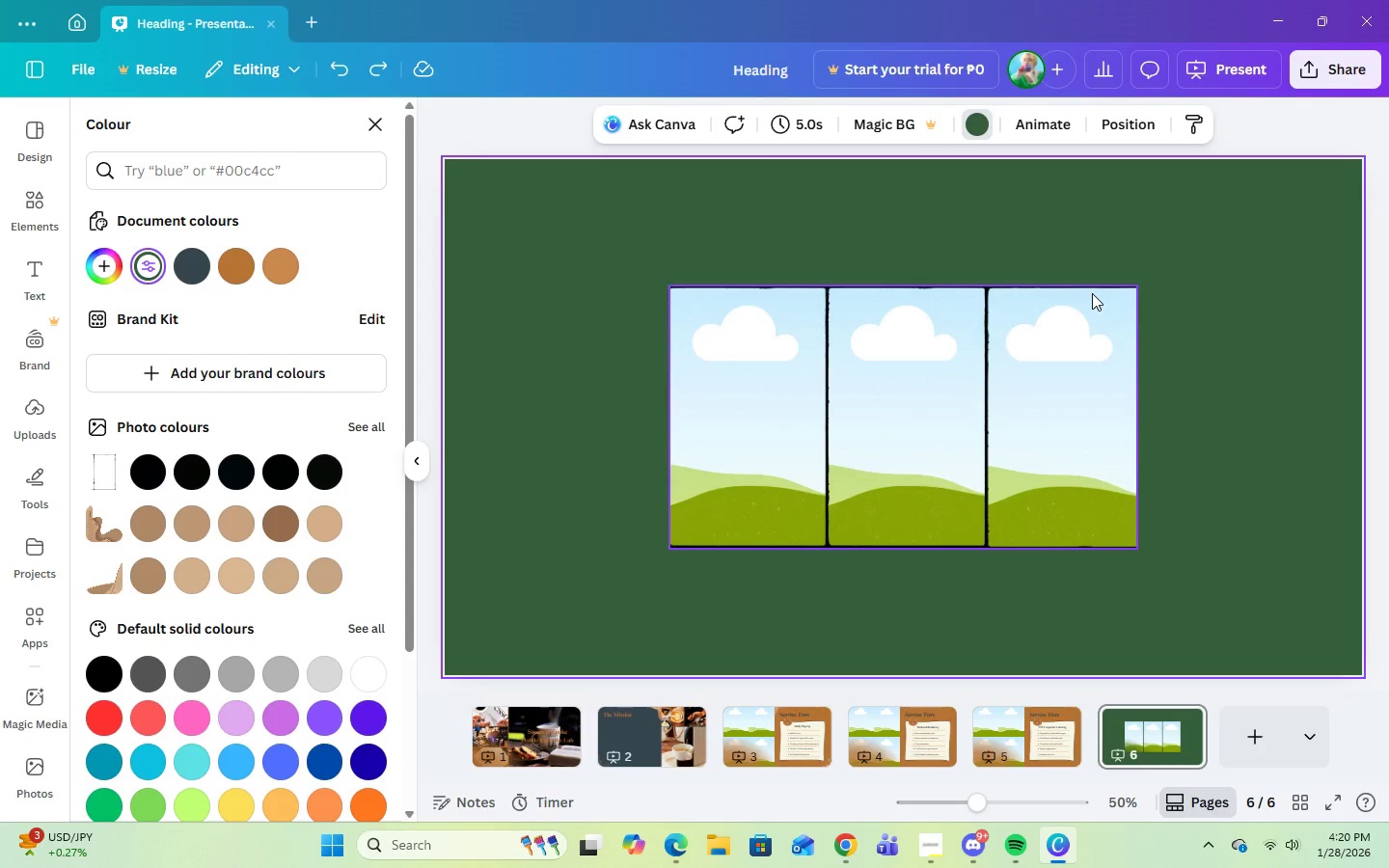 
left_click([1092, 293])
 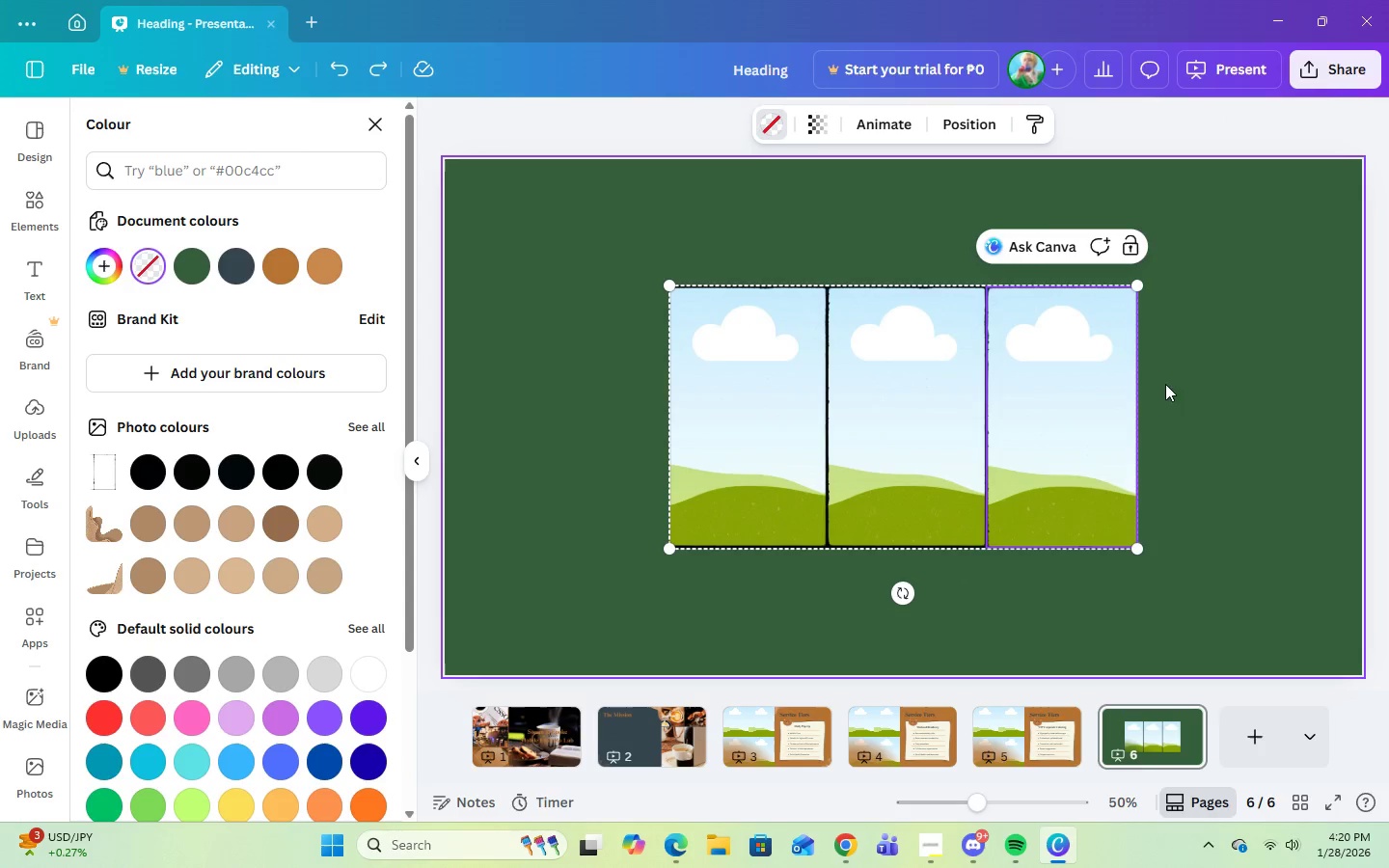 
left_click([1178, 393])
 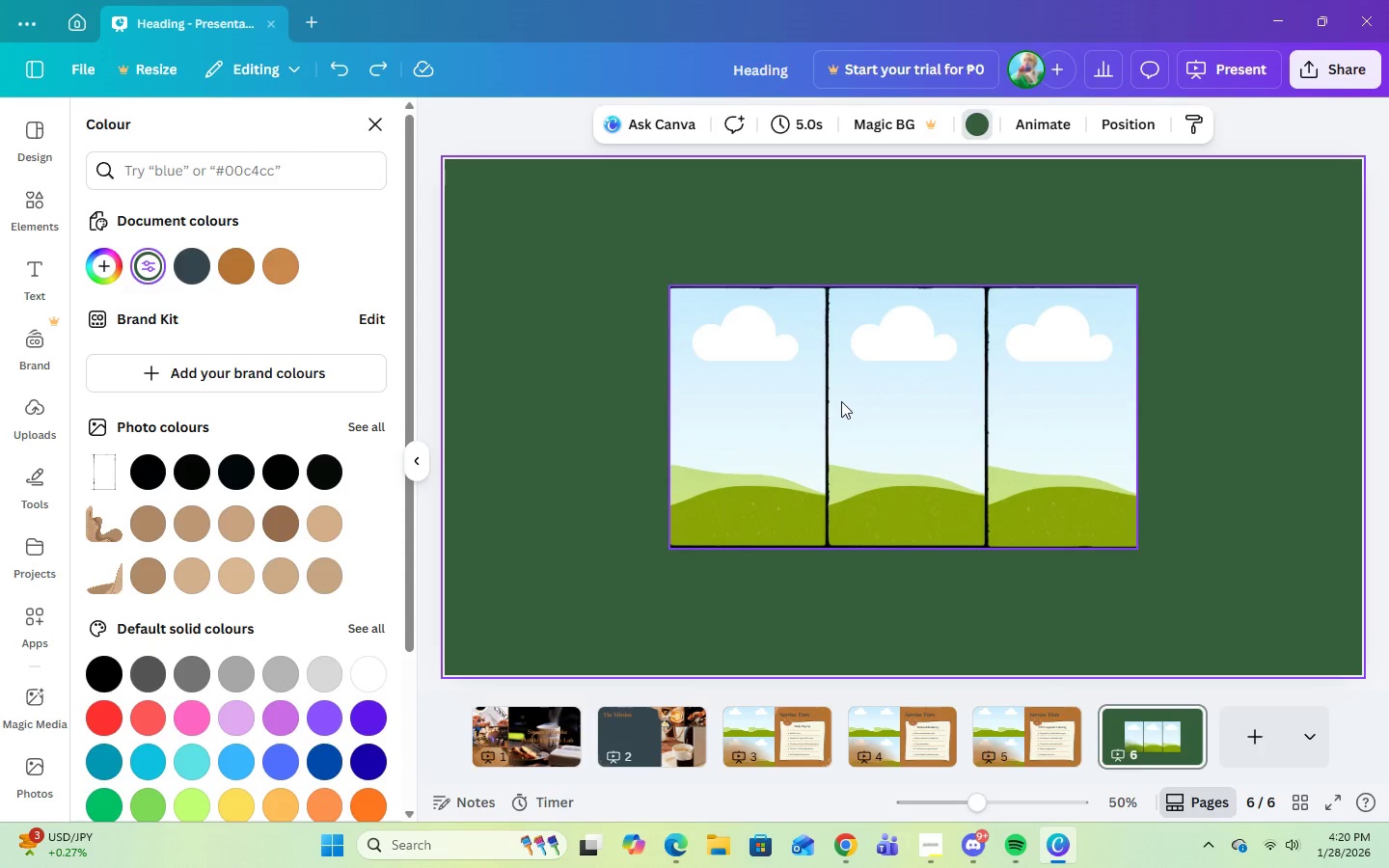 
left_click([869, 286])
 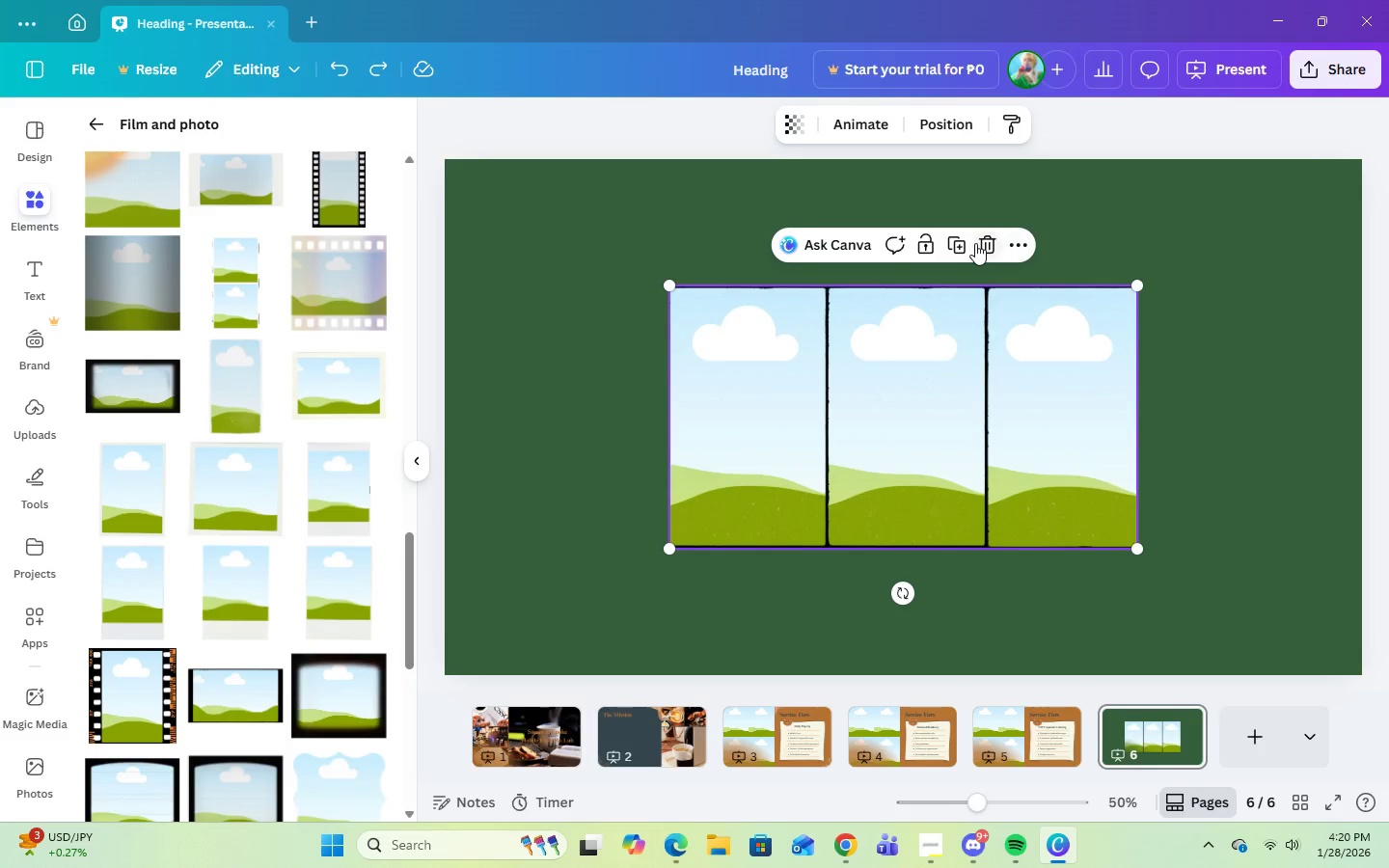 
left_click([975, 243])
 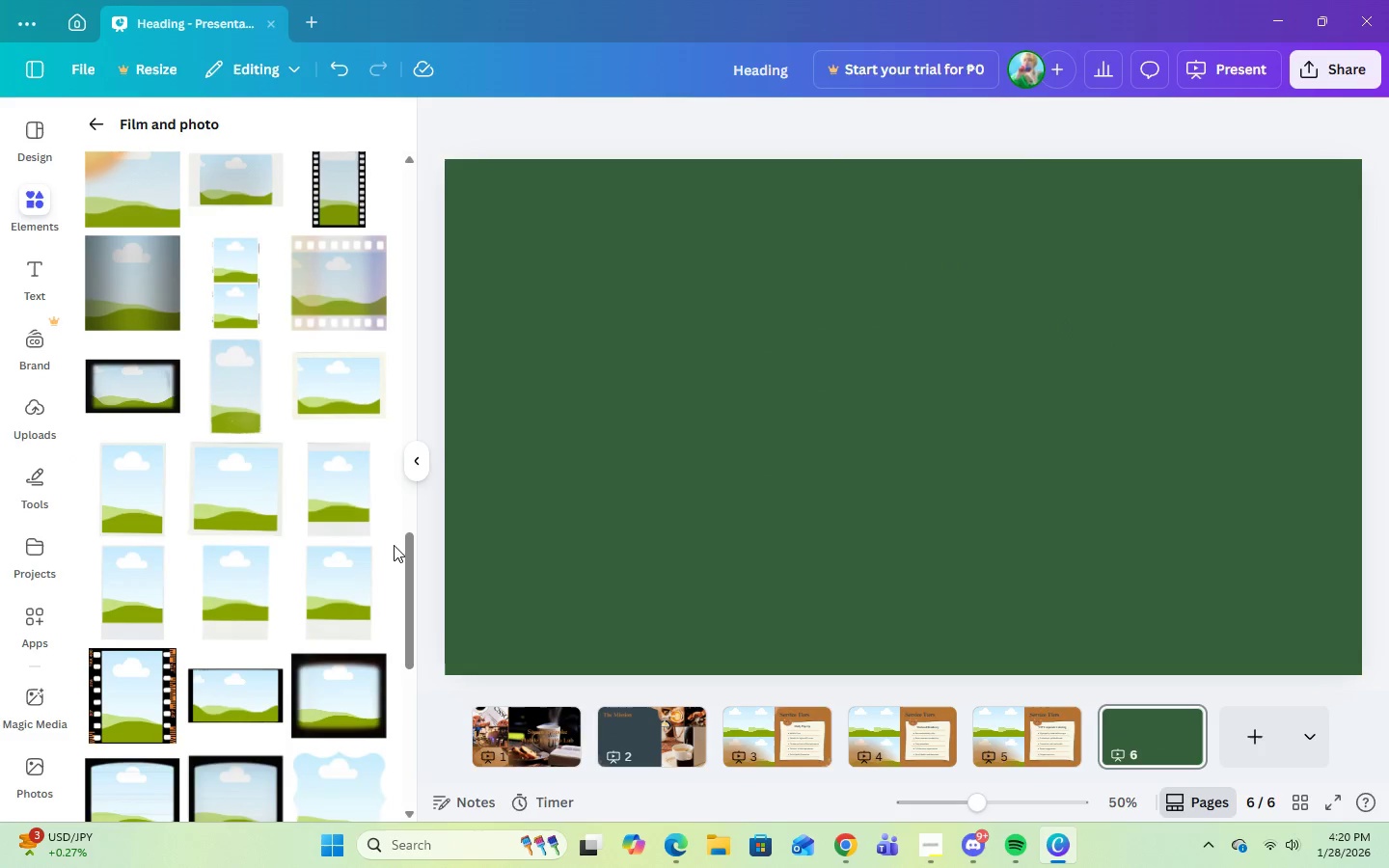 
scroll: coordinate [310, 541], scroll_direction: down, amount: 6.0
 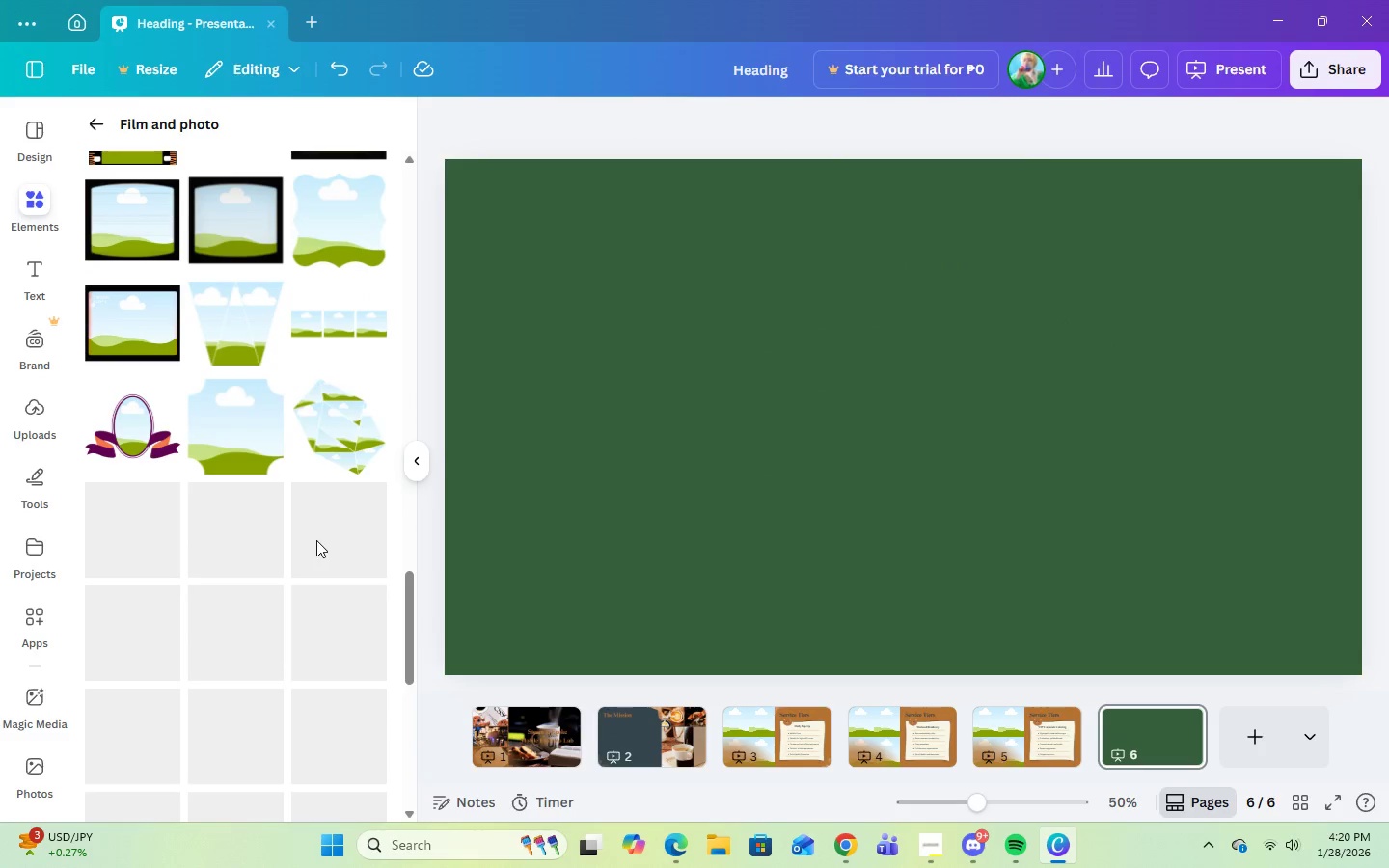 
mouse_move([316, 543])
 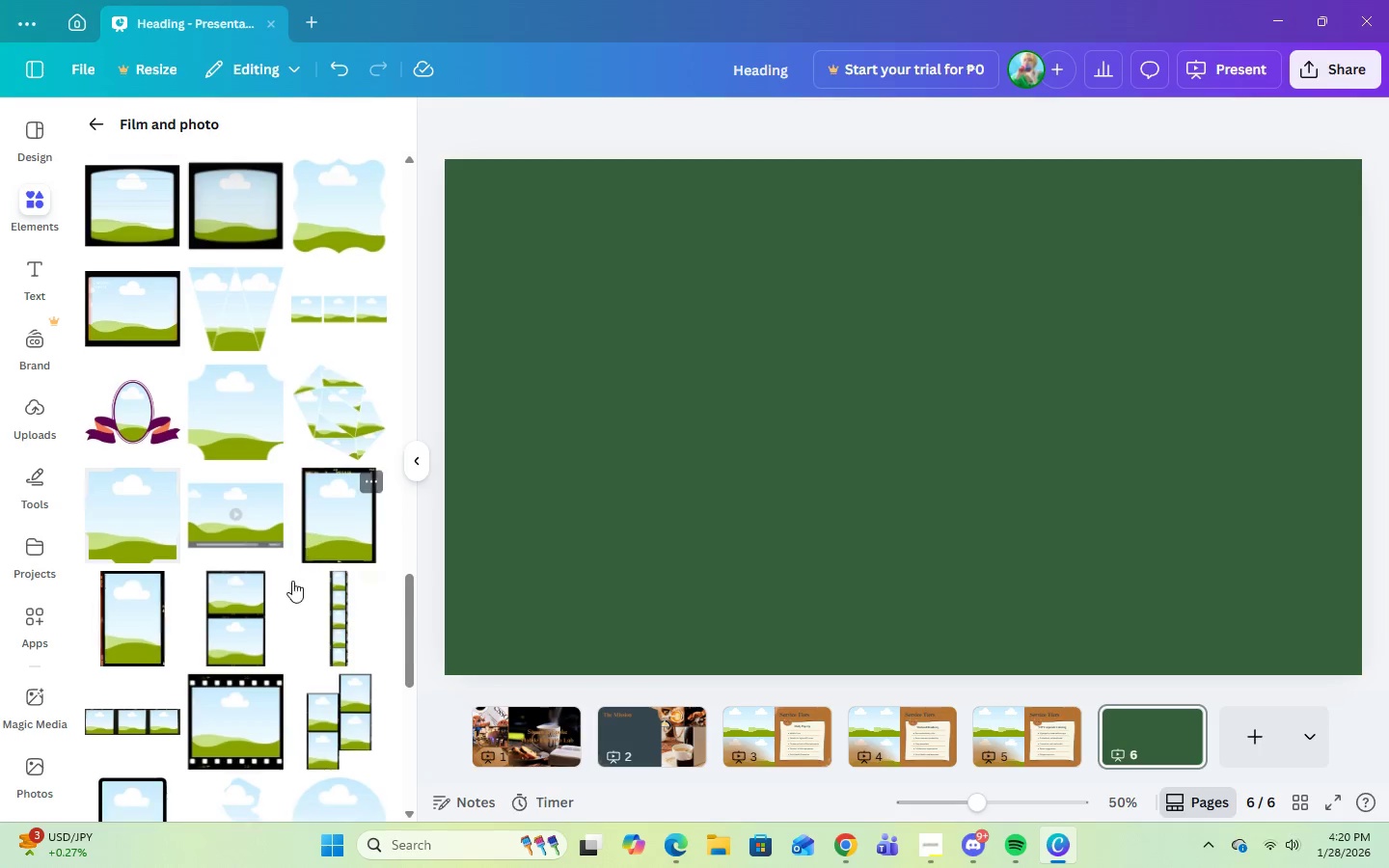 
scroll: coordinate [295, 605], scroll_direction: down, amount: 5.0
 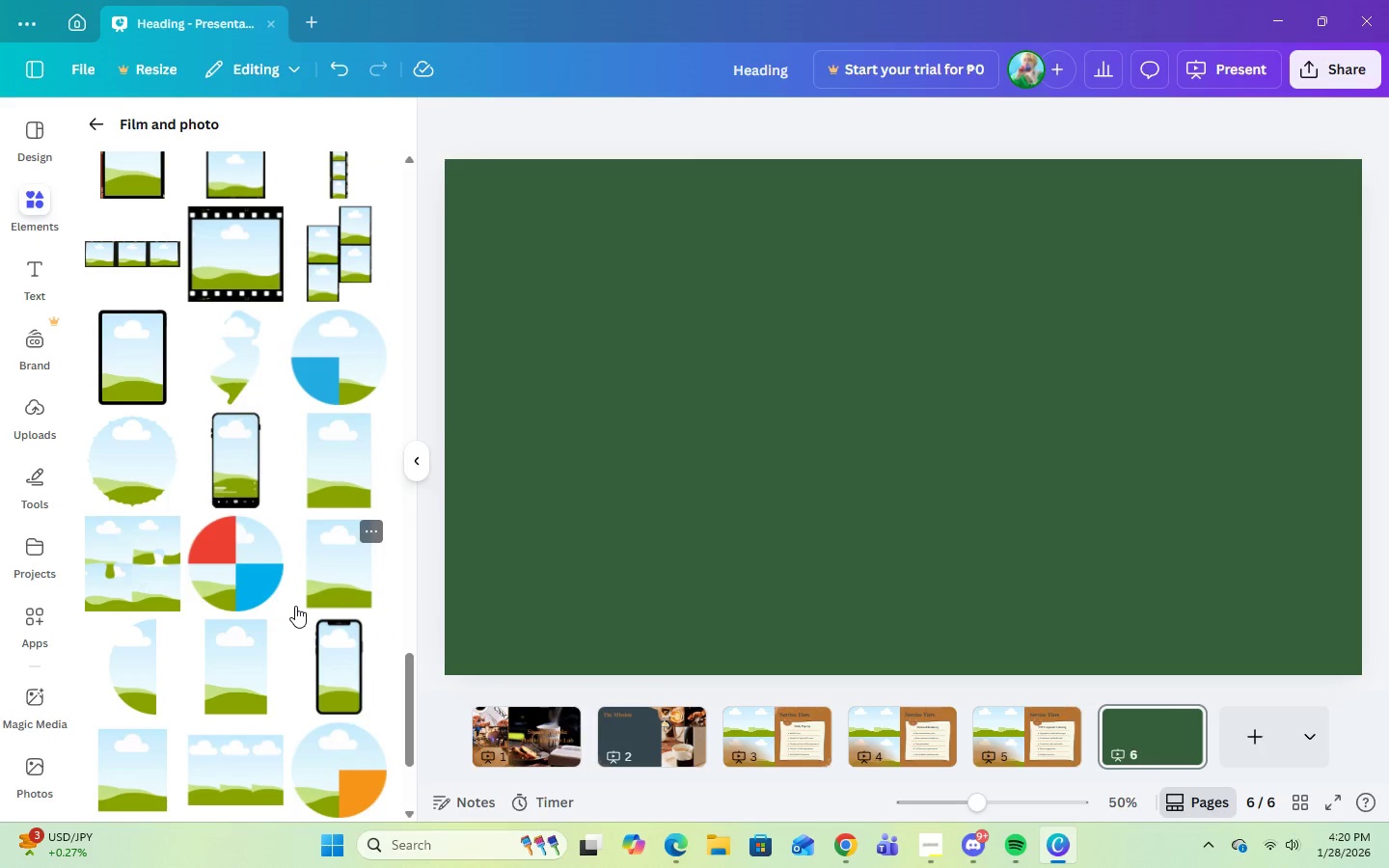 
left_click([253, 575])
 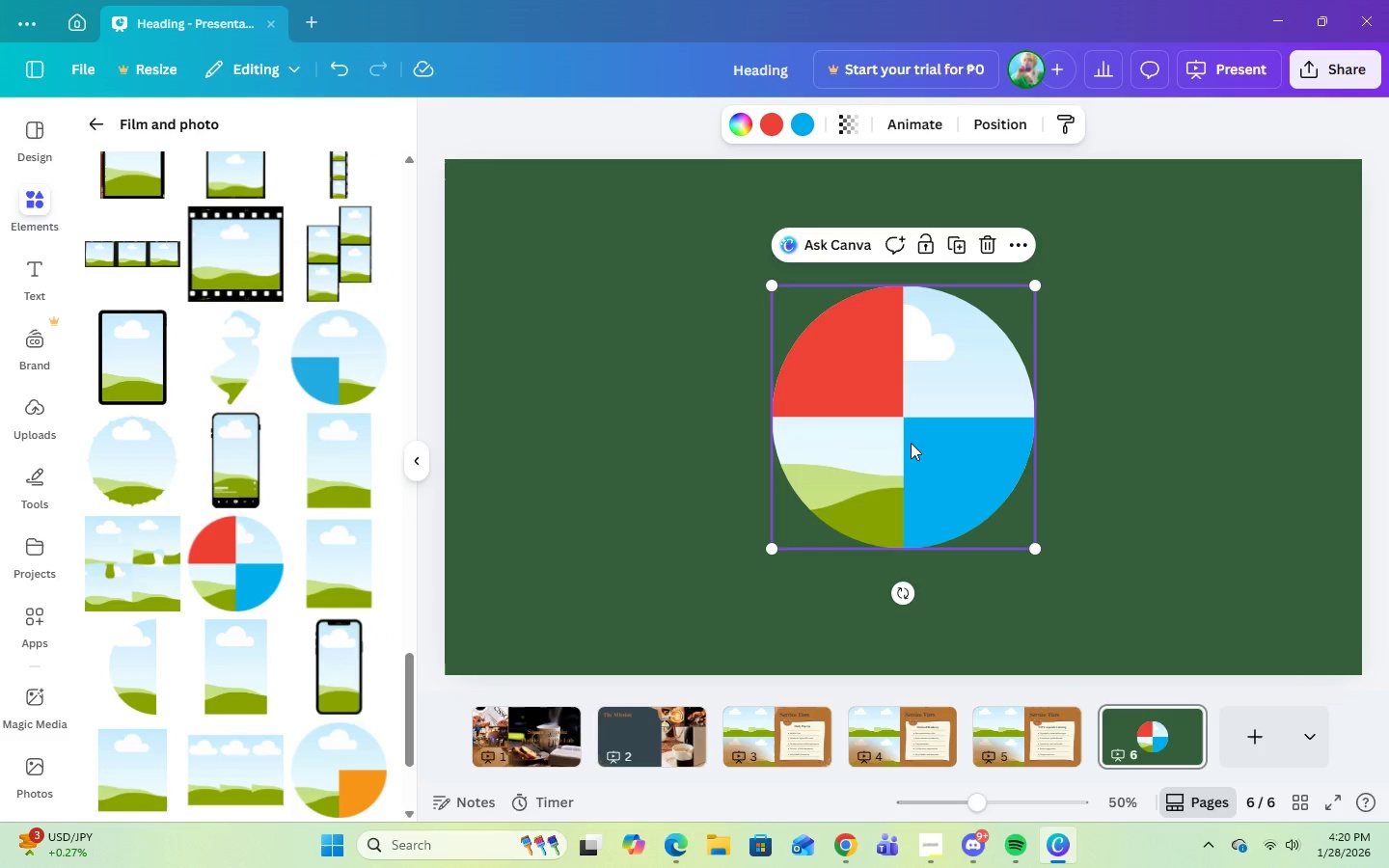 
left_click([955, 486])
 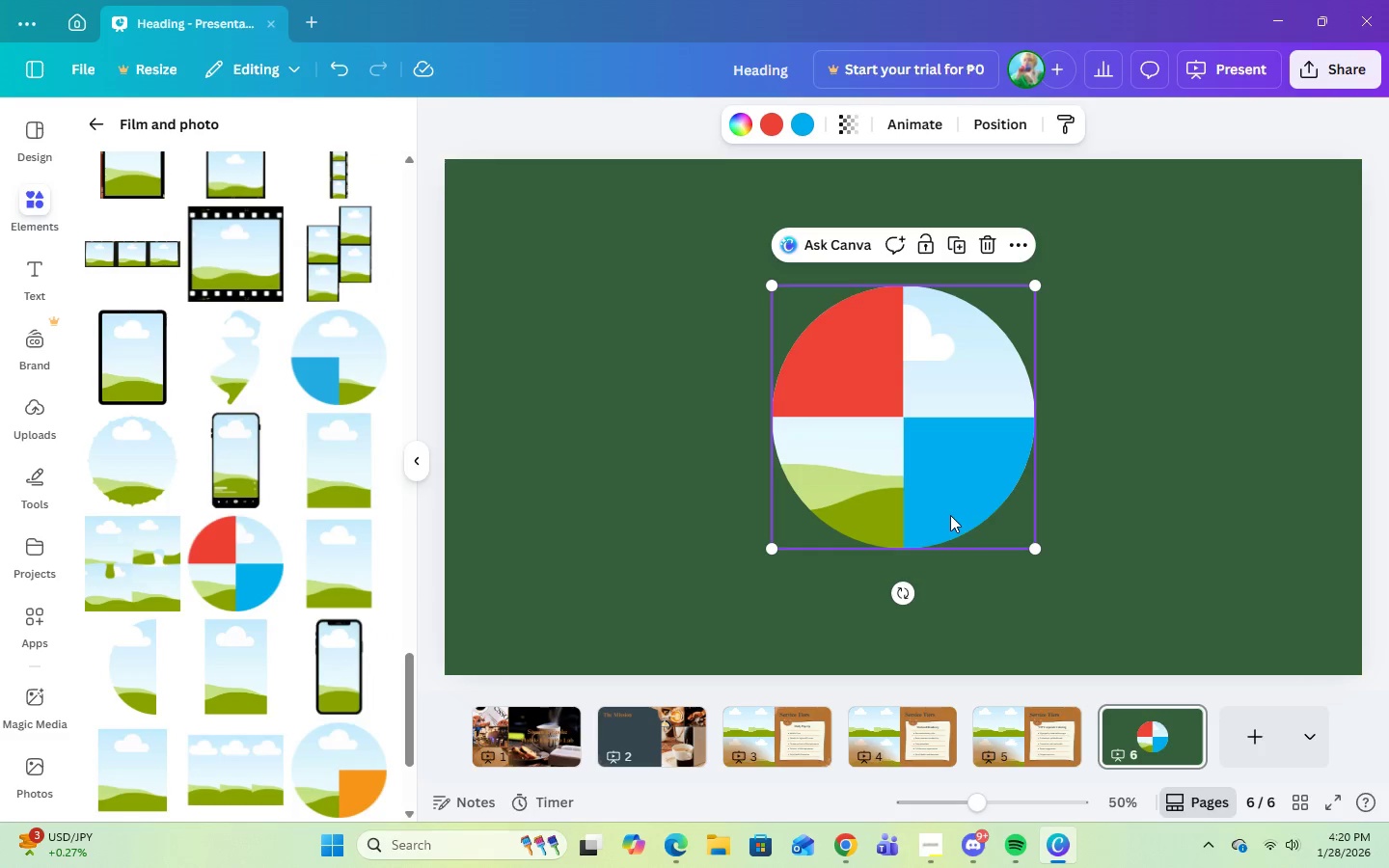 
scroll: coordinate [280, 693], scroll_direction: down, amount: 5.0
 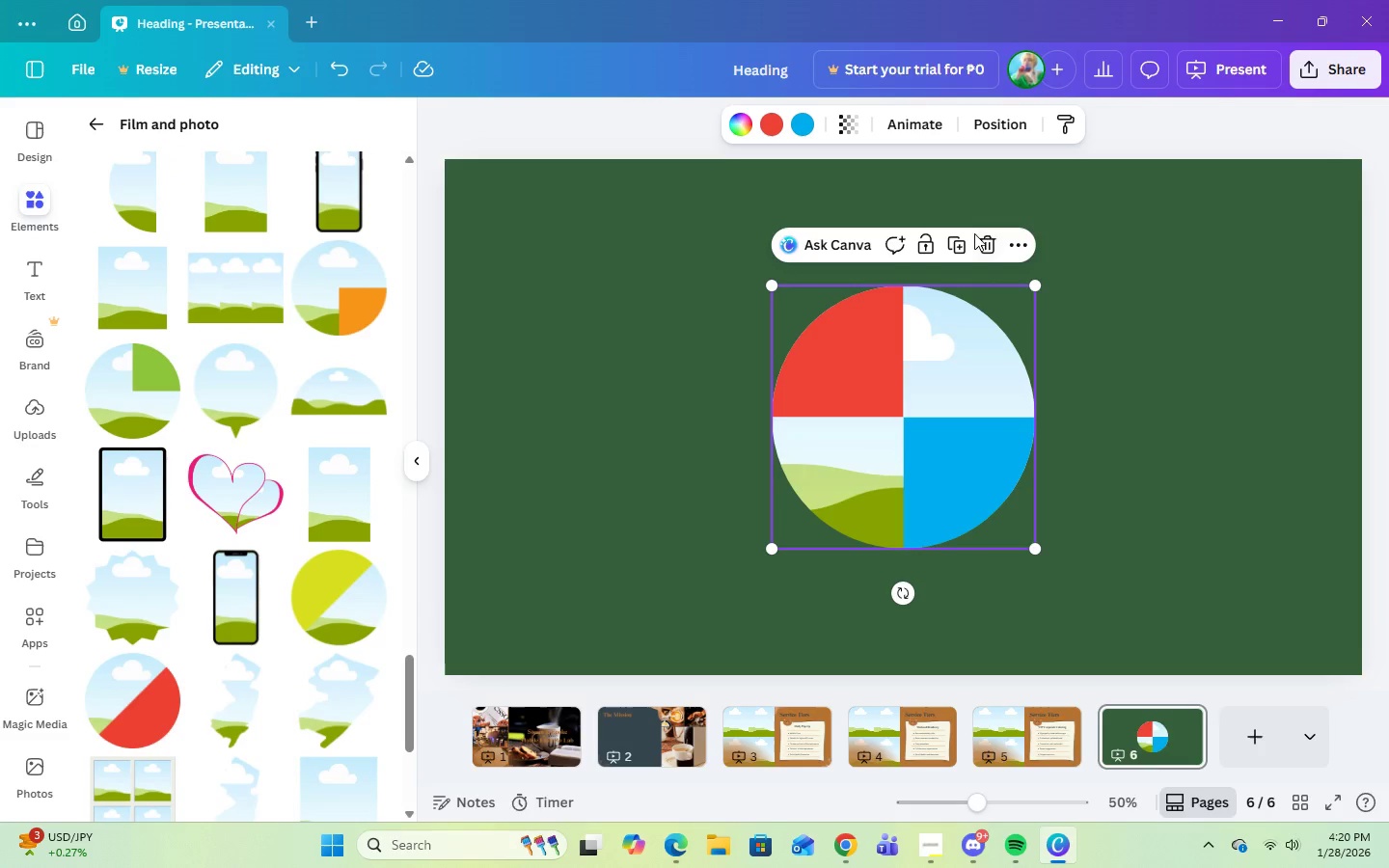 
left_click([984, 243])
 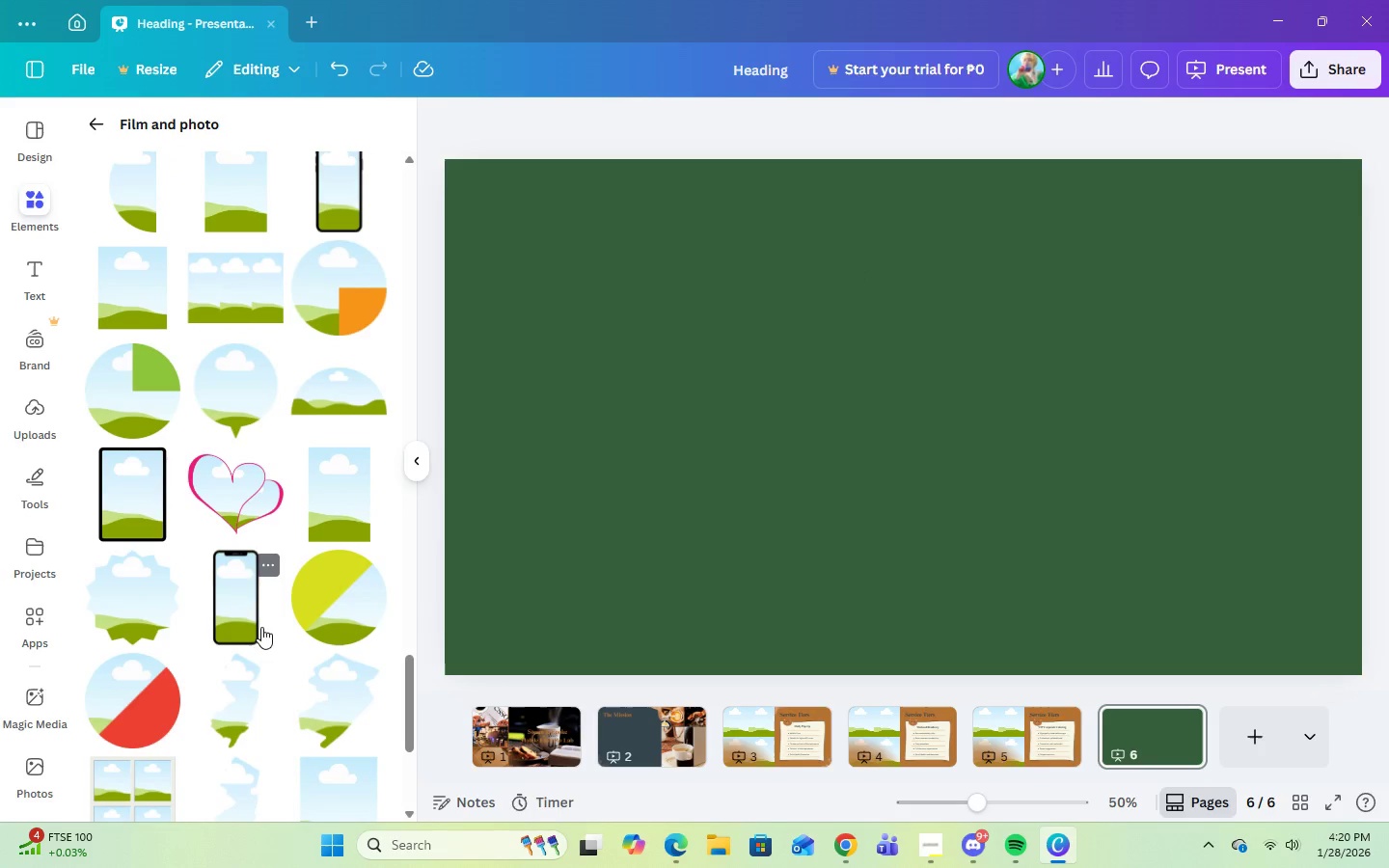 
scroll: coordinate [285, 719], scroll_direction: down, amount: 11.0
 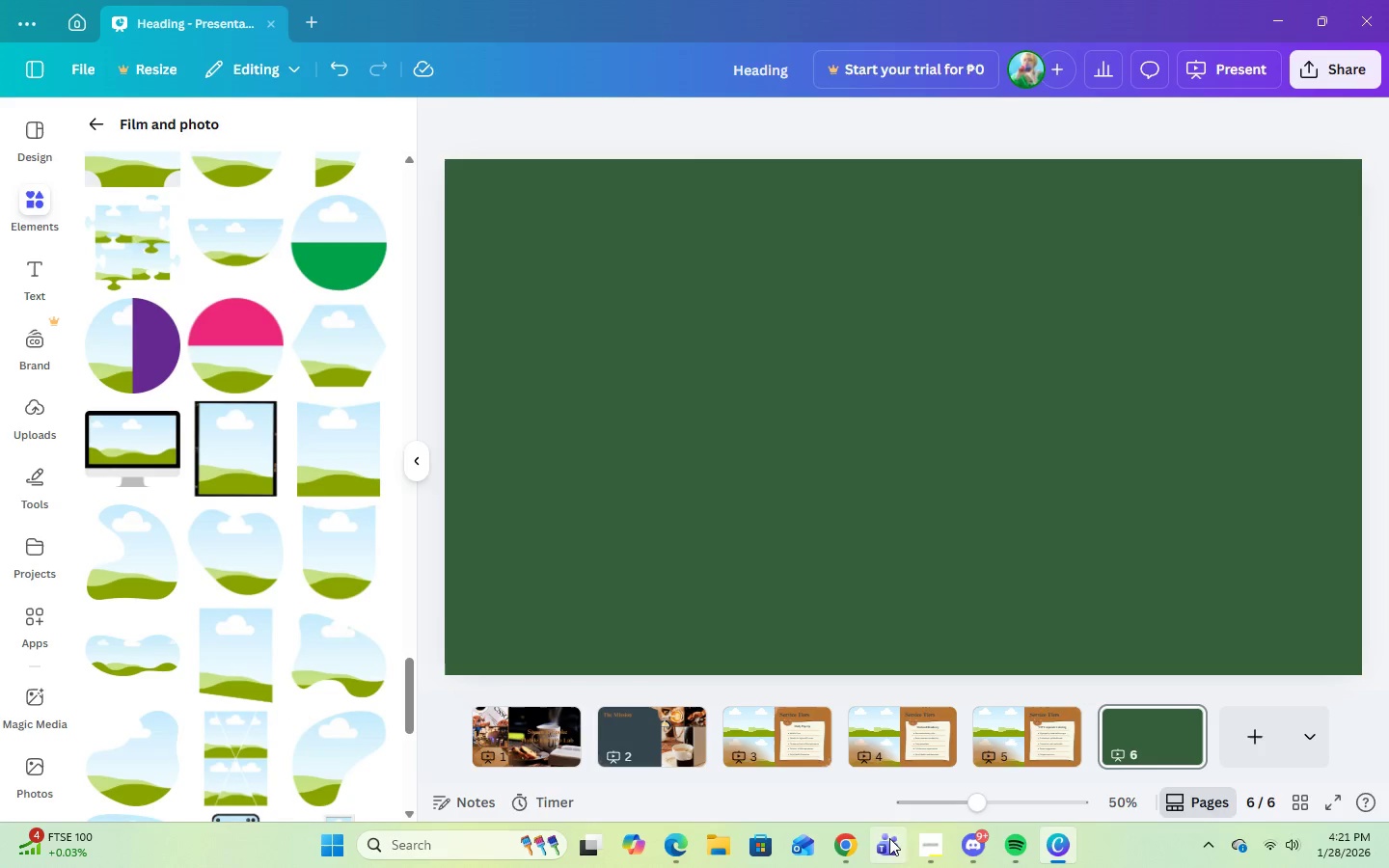 
left_click([850, 852])
 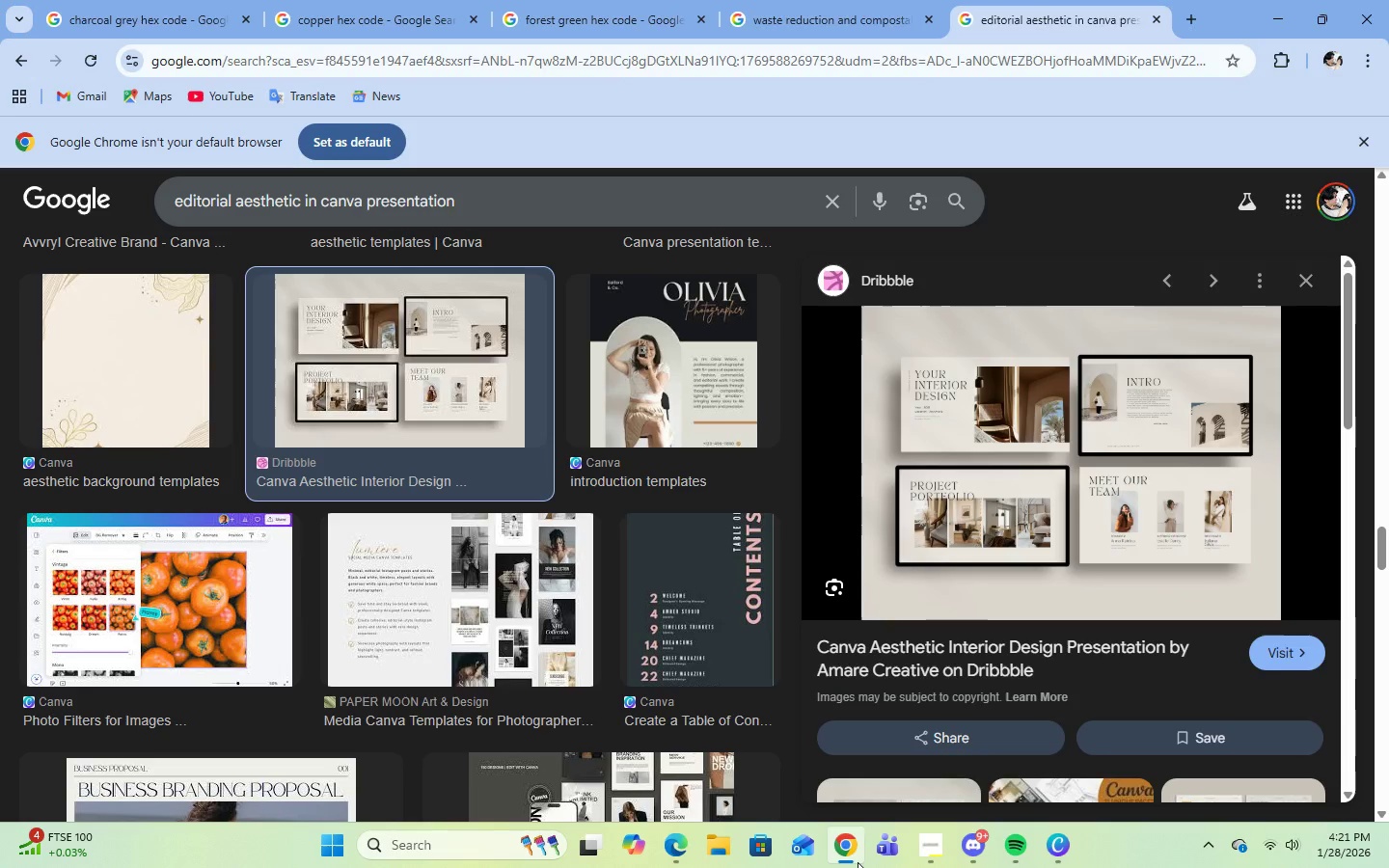 
wait(11.8)
 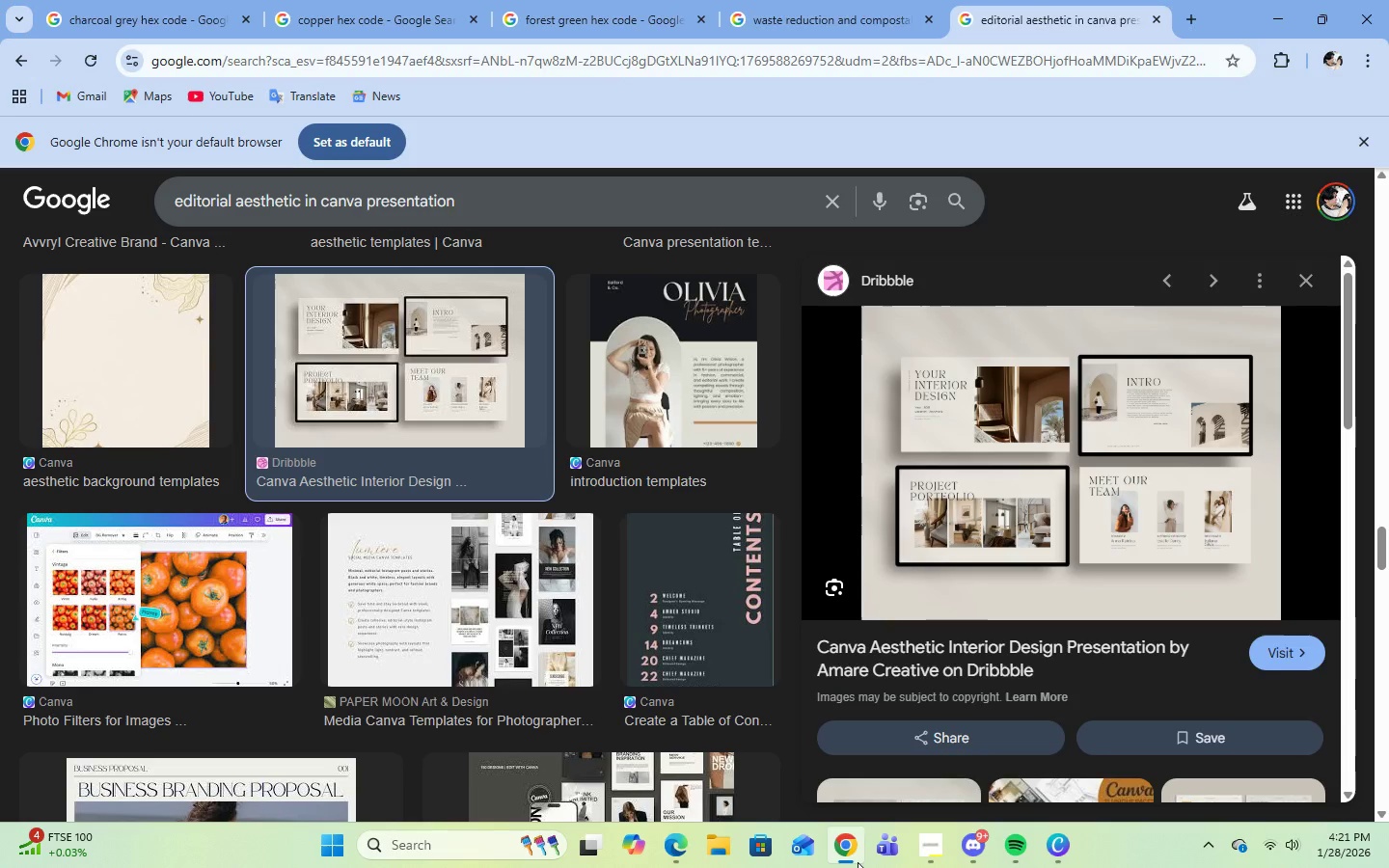 
left_click([1041, 845])
 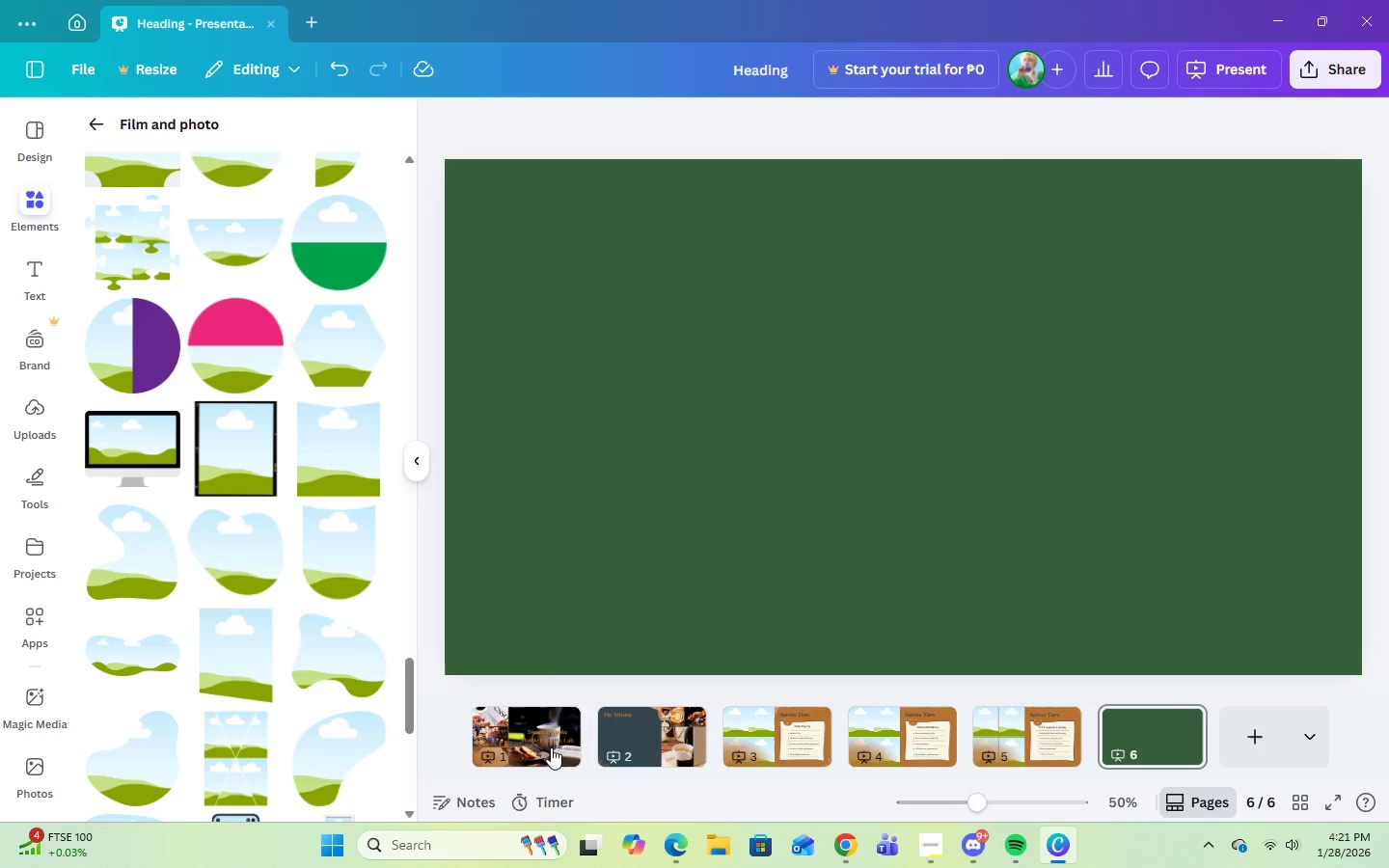 
left_click([549, 747])
 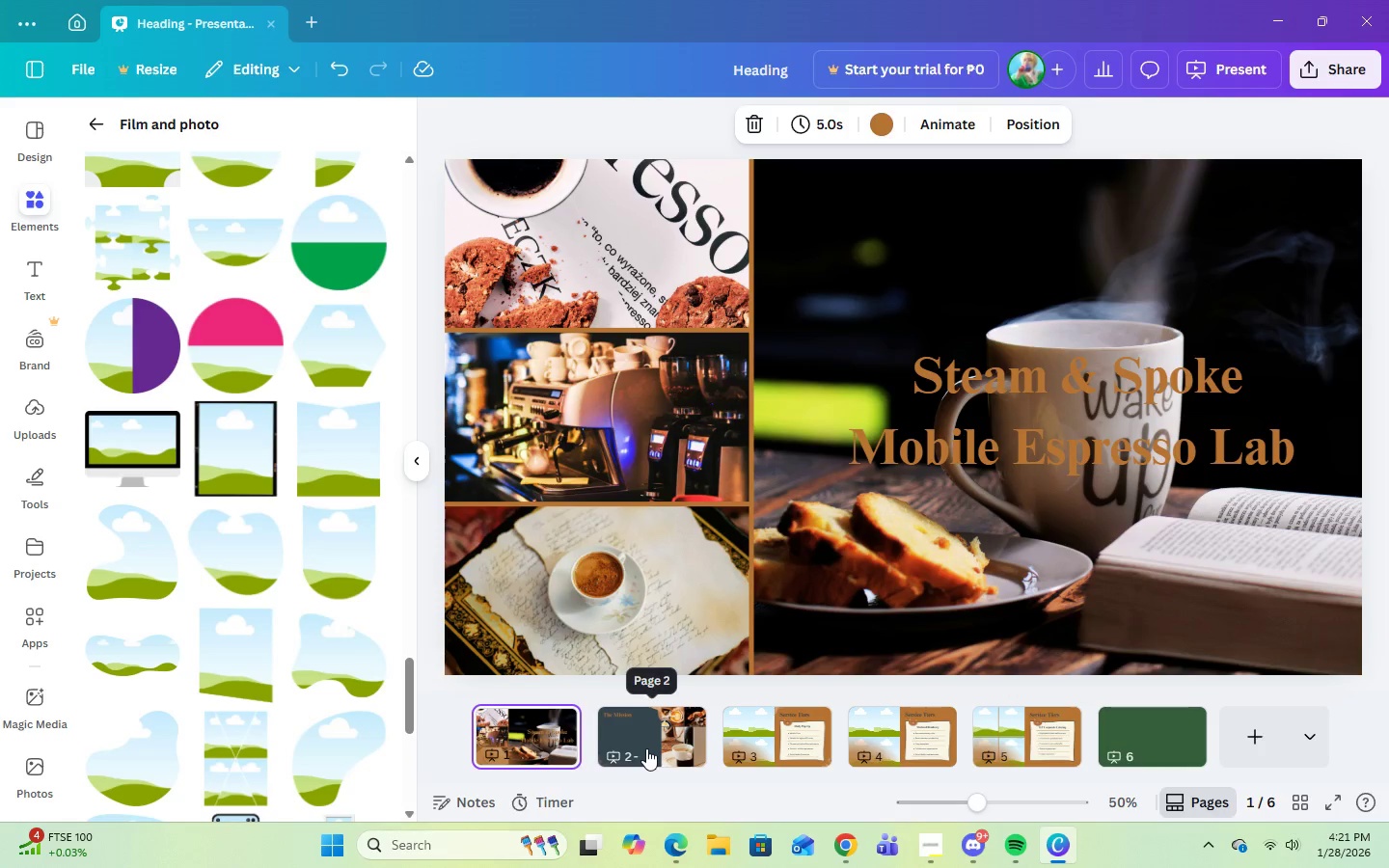 
wait(7.55)
 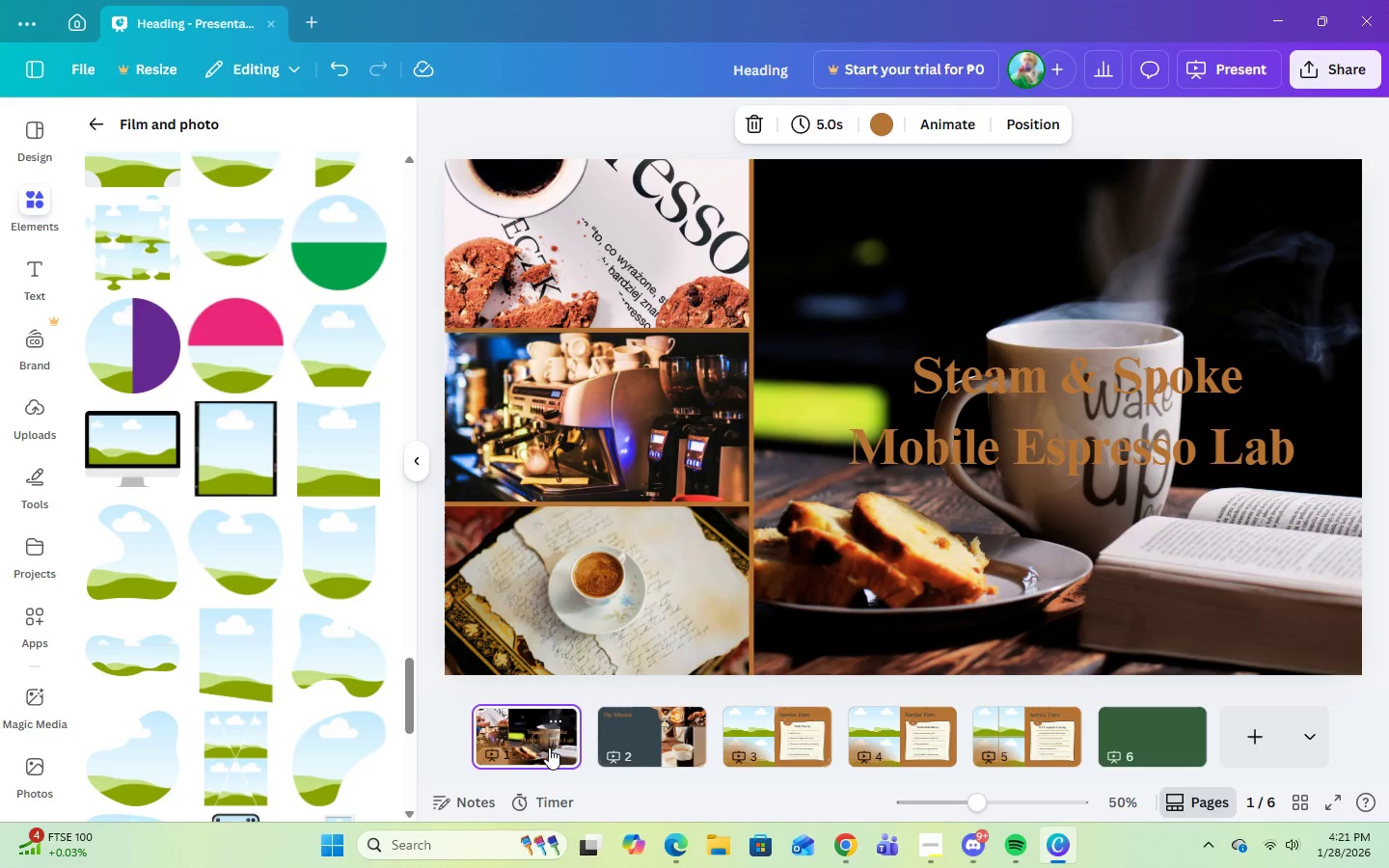 
left_click([646, 748])
 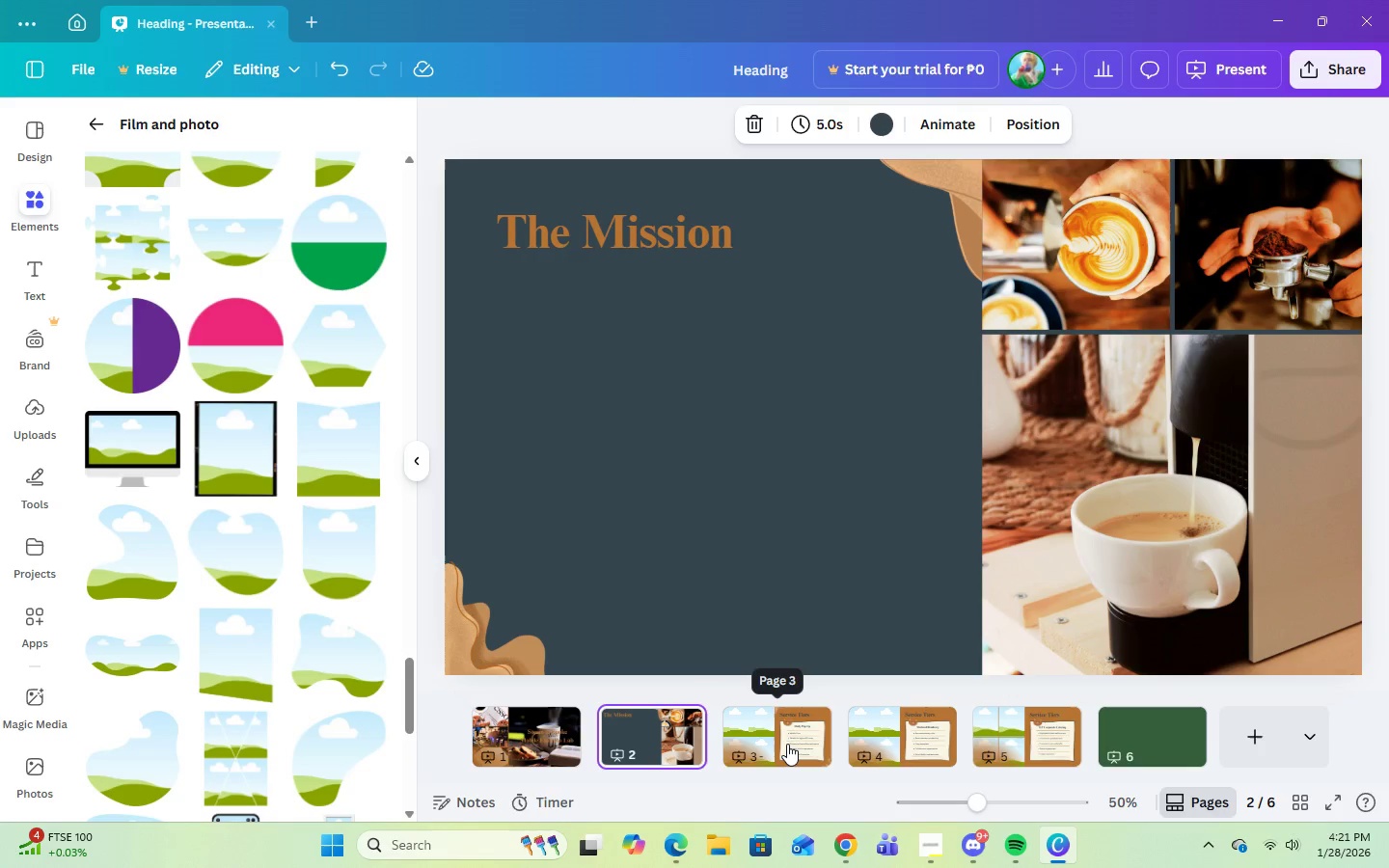 
wait(7.77)
 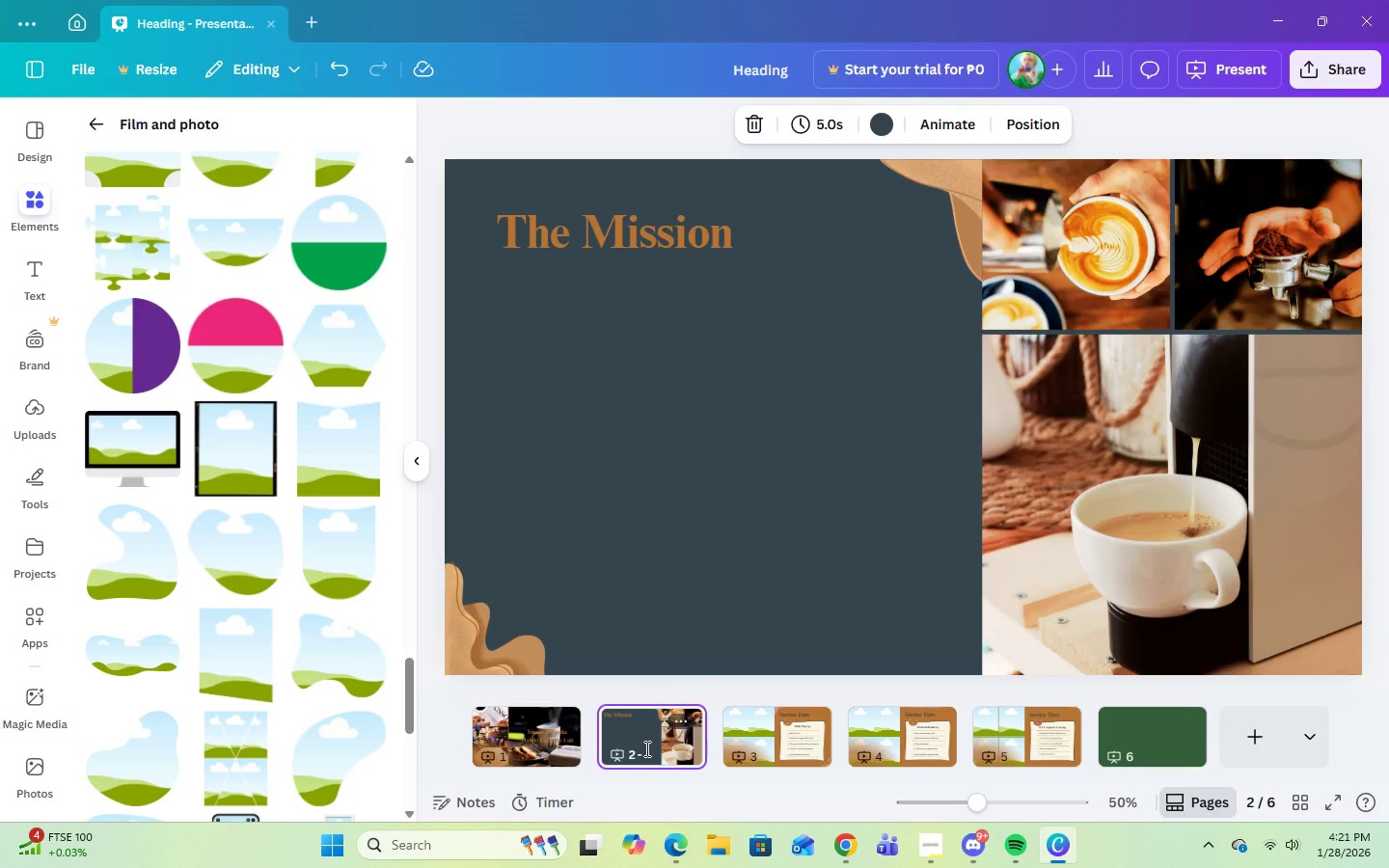 
left_click([788, 745])
 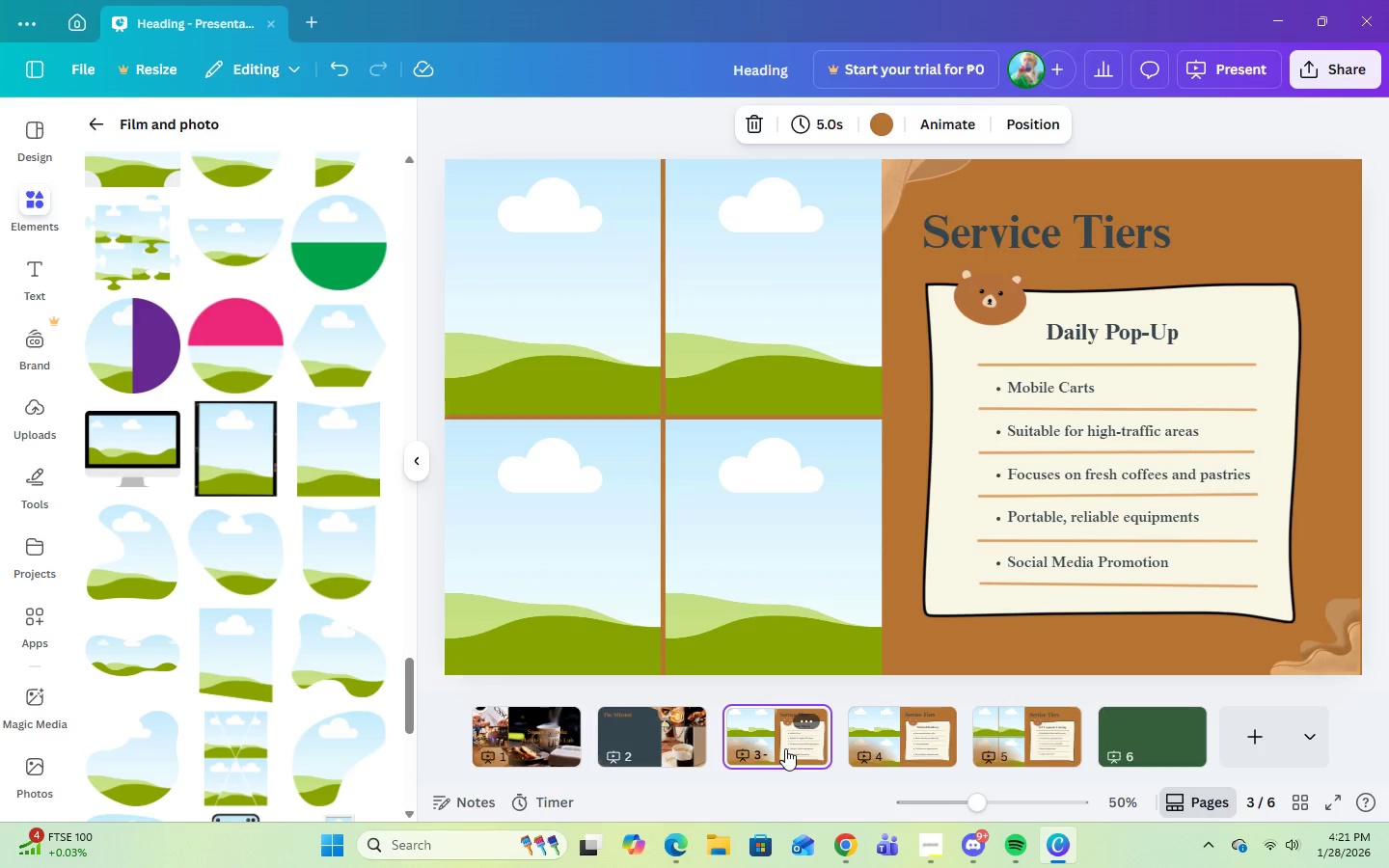 
wait(11.2)
 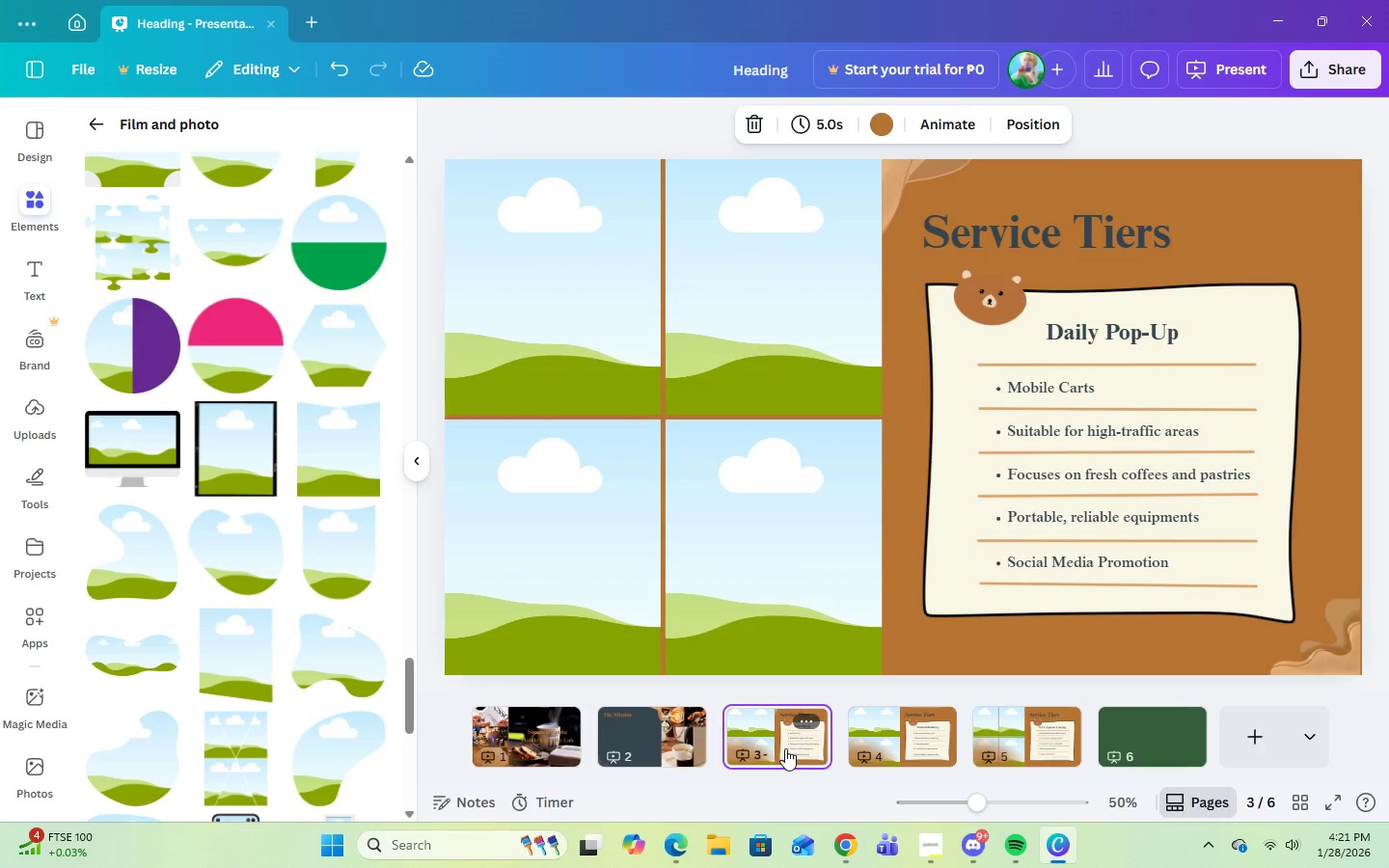 
left_click([1132, 747])
 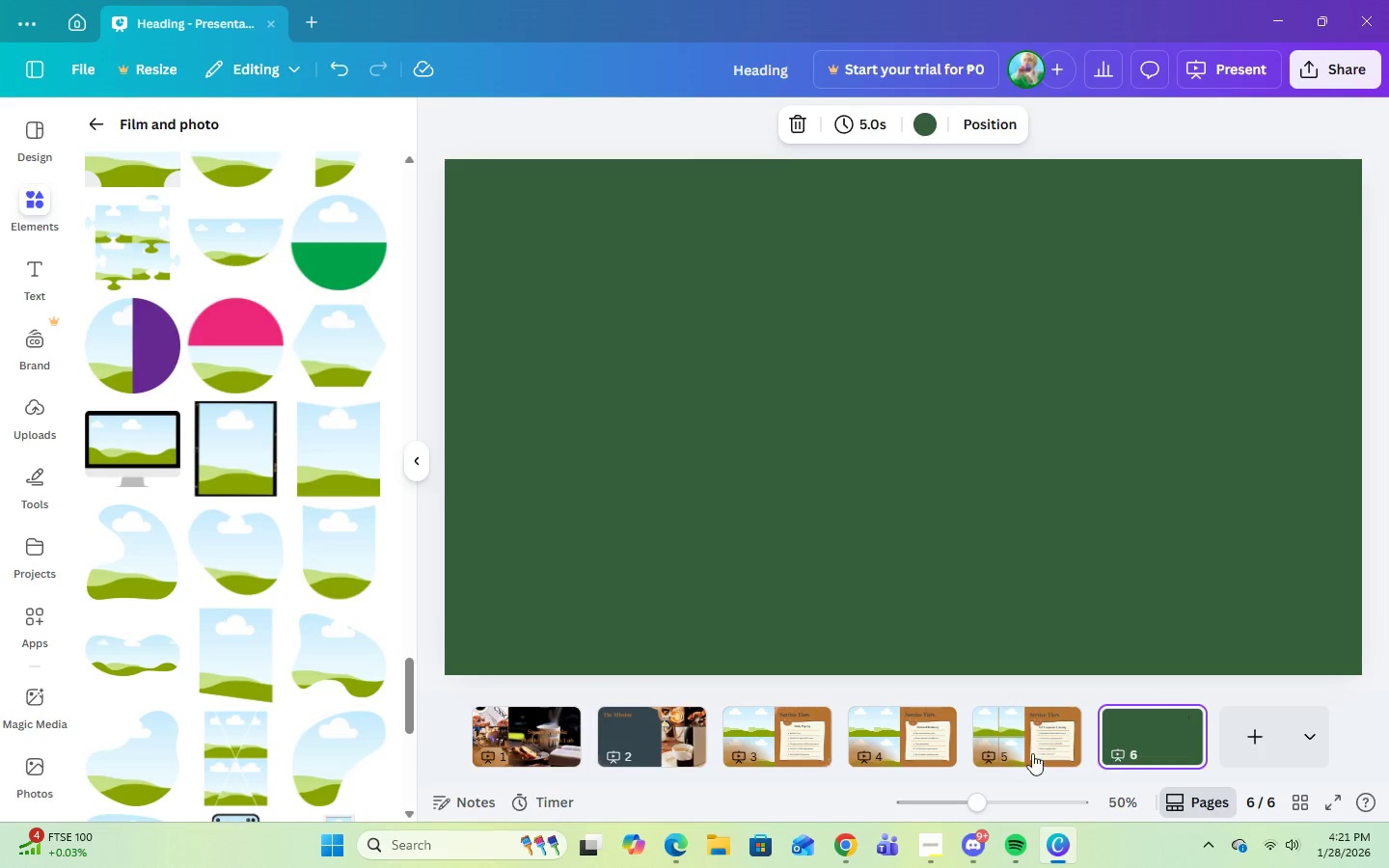 
scroll: coordinate [303, 667], scroll_direction: down, amount: 4.0
 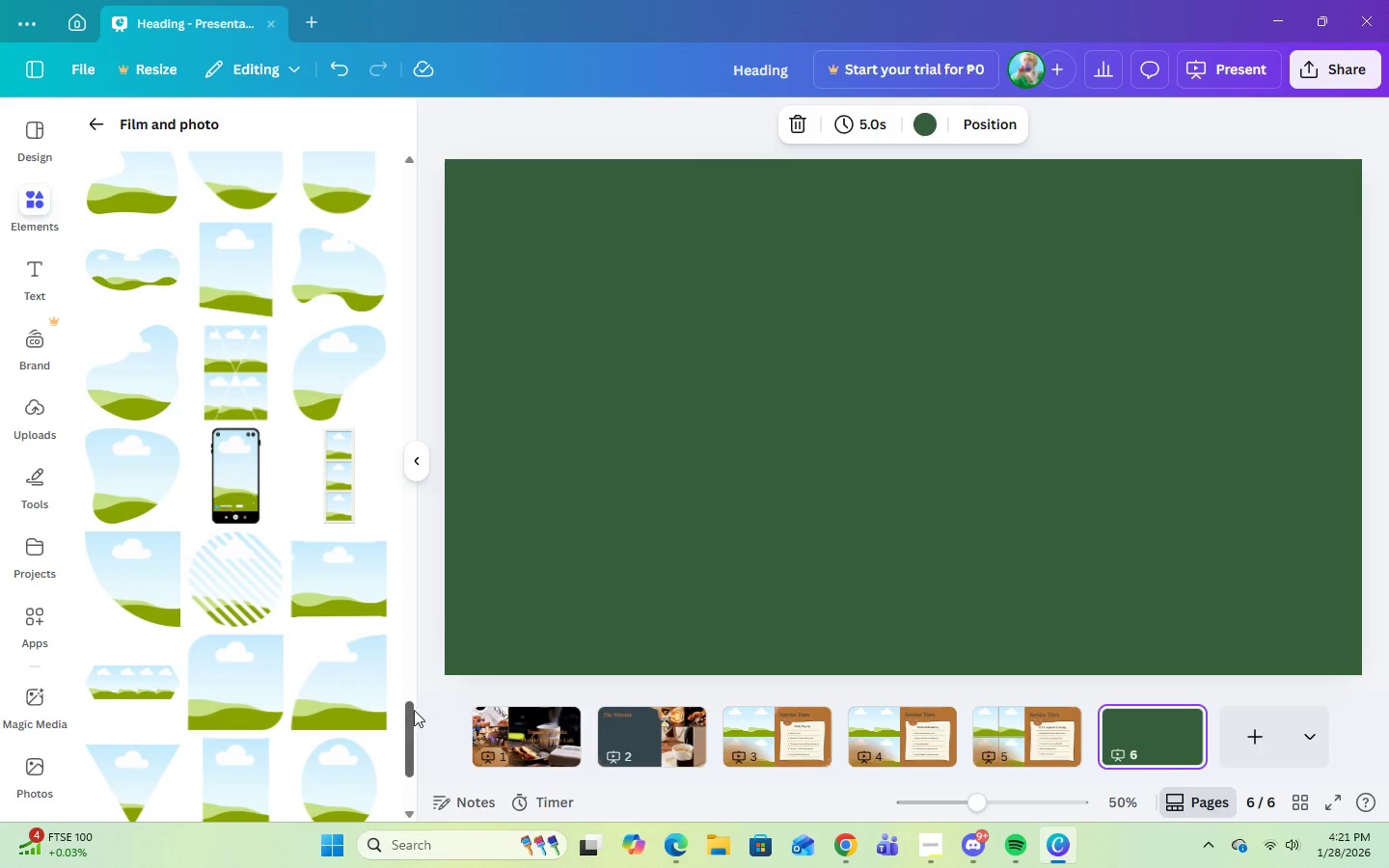 
left_click_drag(start_coordinate=[408, 716], to_coordinate=[395, 178])
 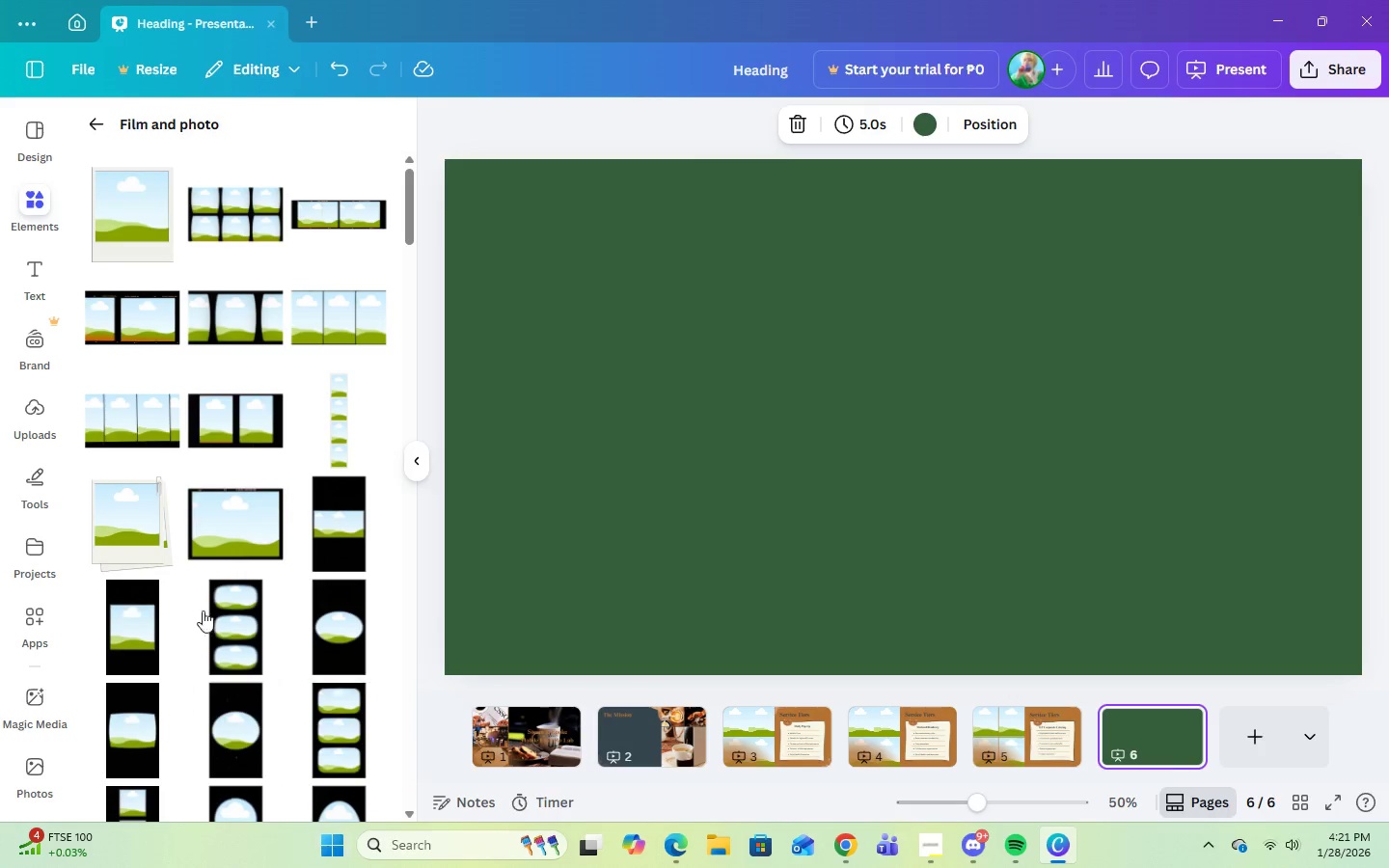 
left_click([88, 123])
 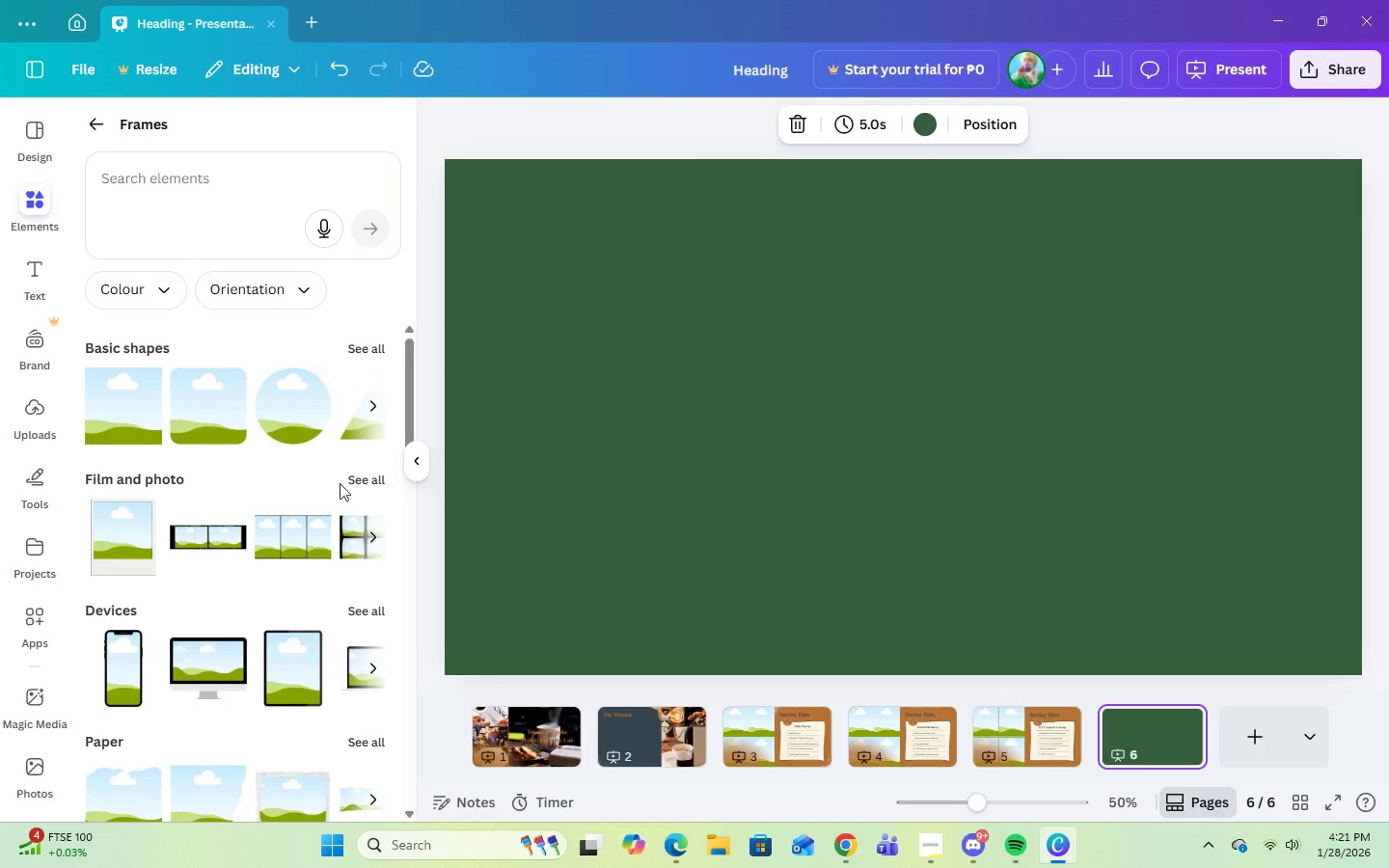 
left_click([383, 346])
 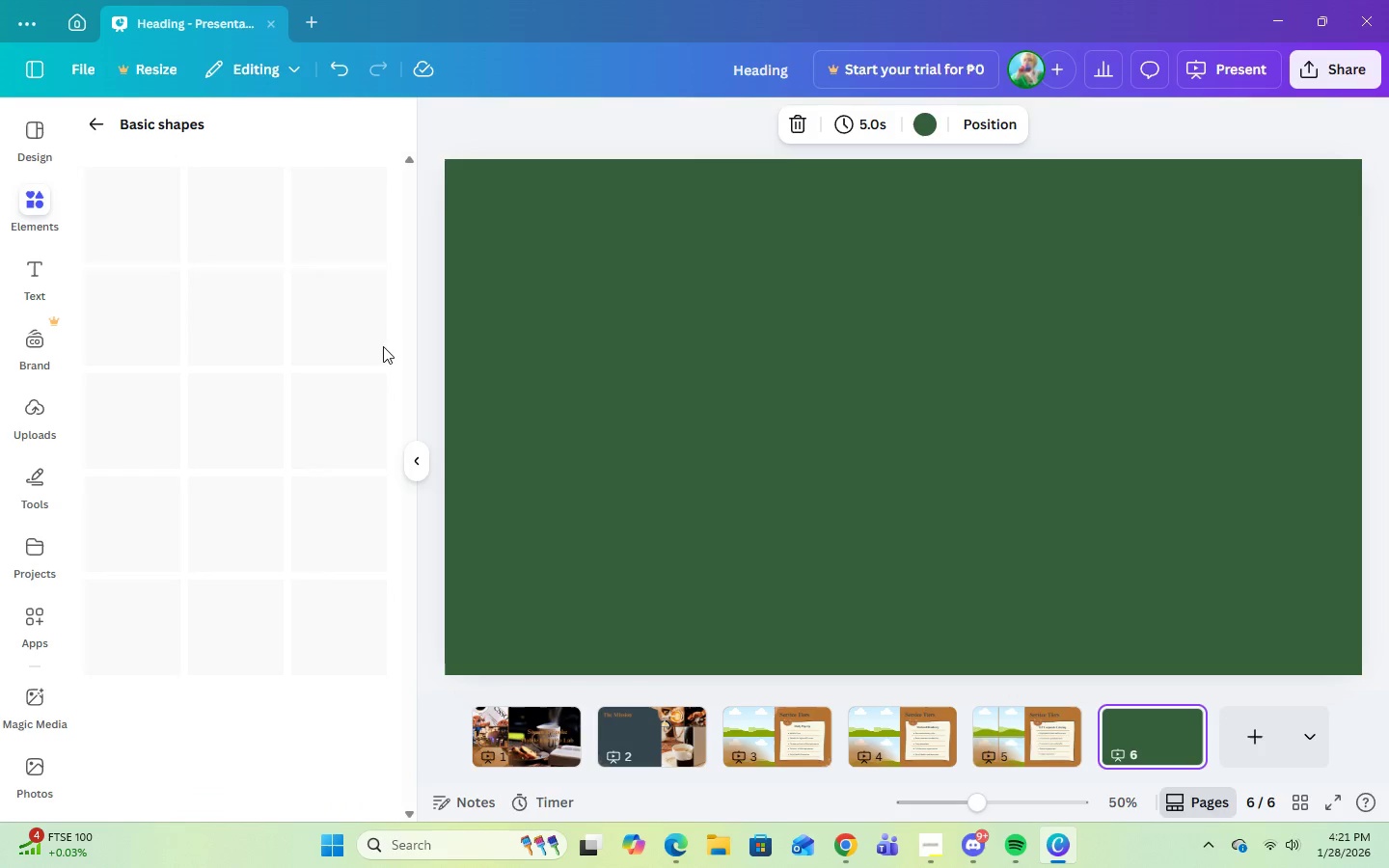 
mouse_move([379, 369])
 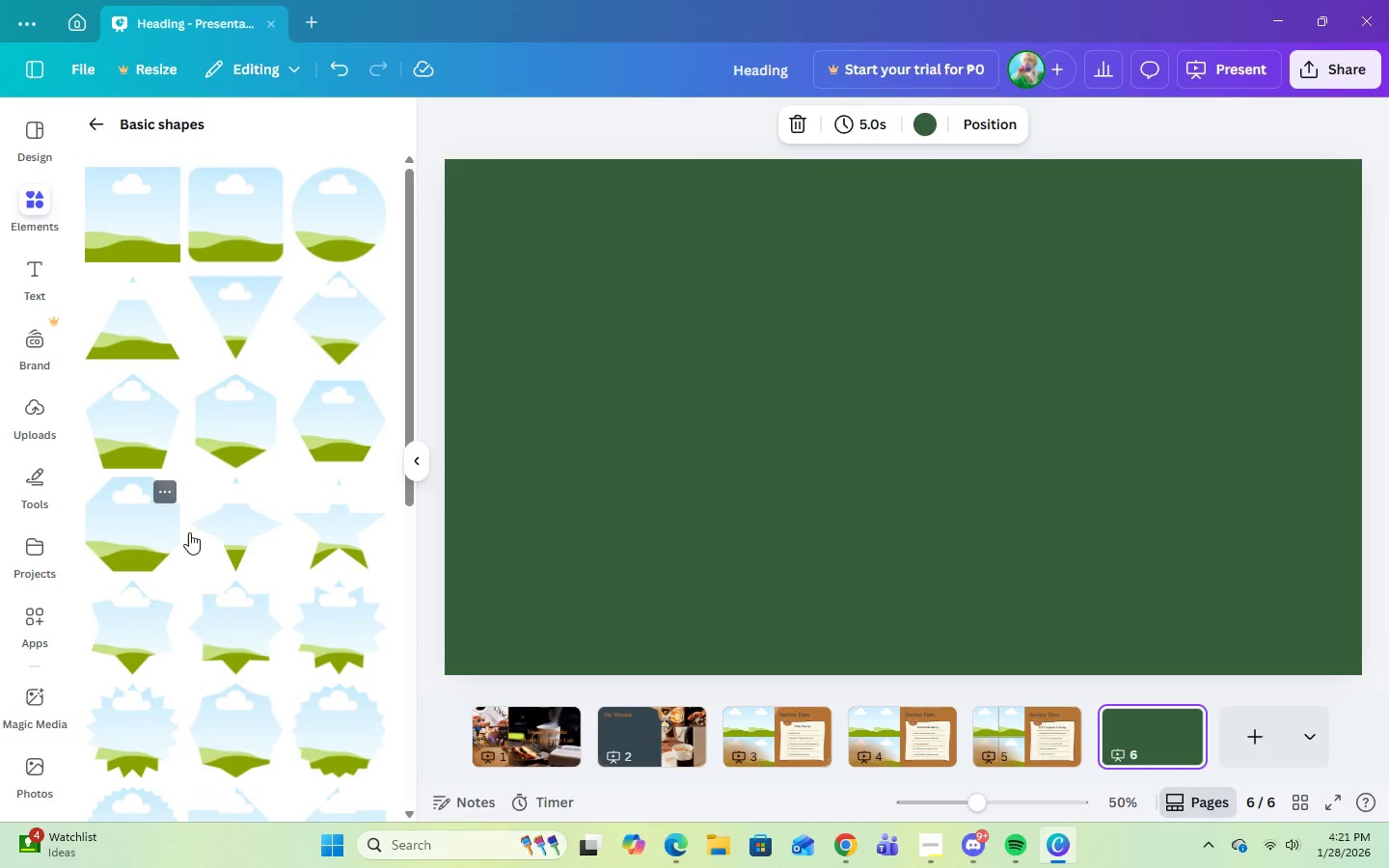 
scroll: coordinate [328, 532], scroll_direction: down, amount: 3.0
 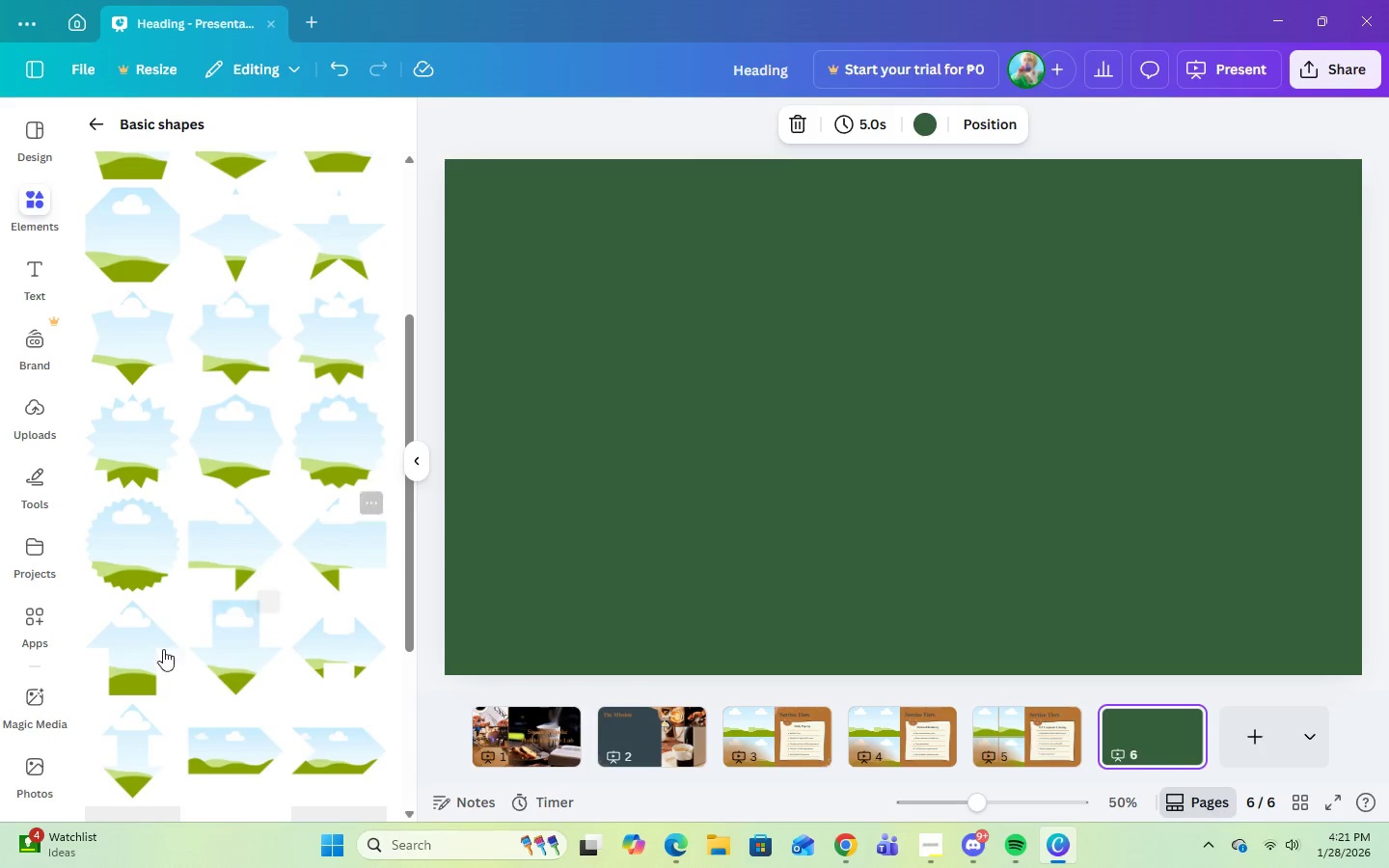 
left_click([128, 672])
 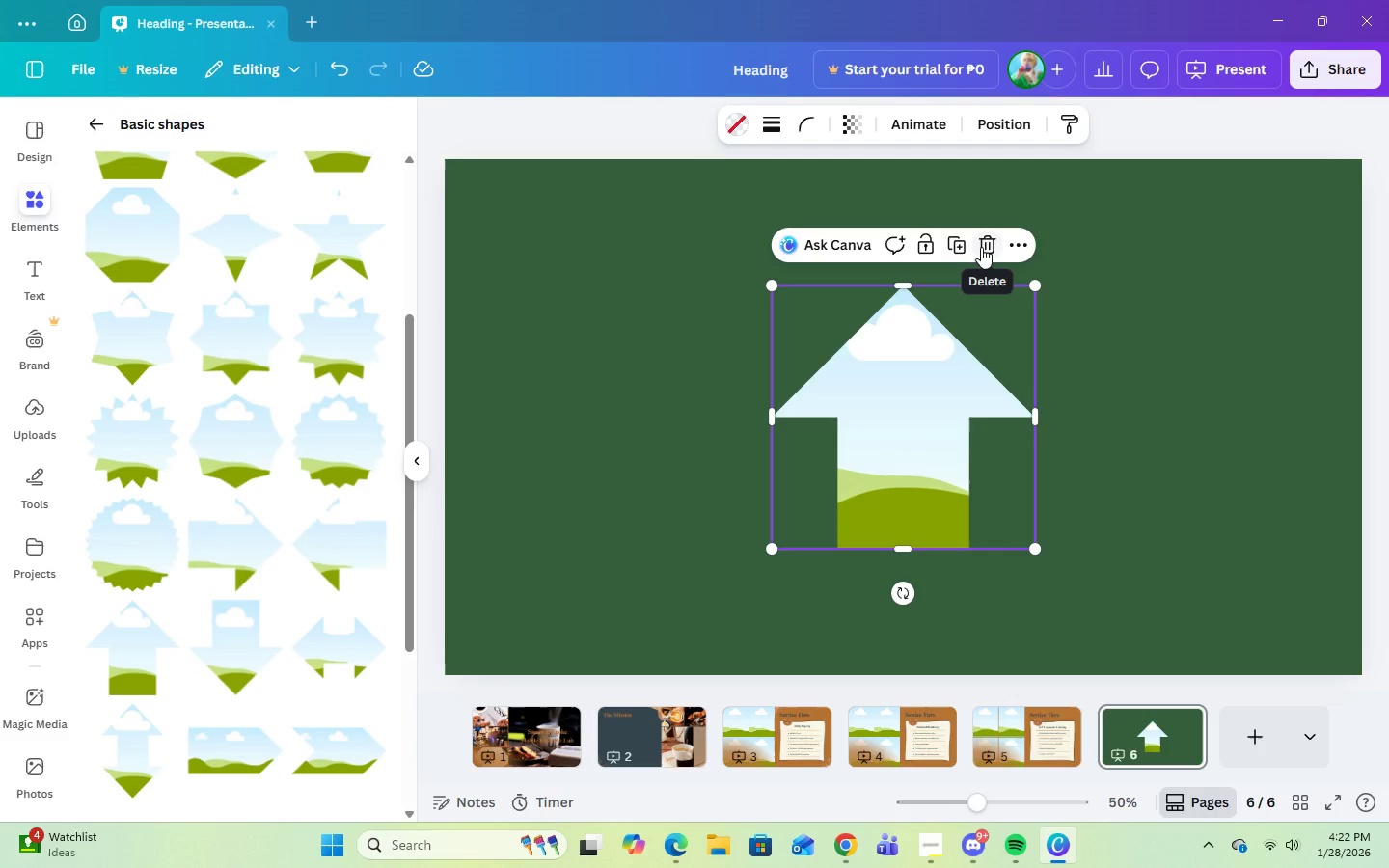 
wait(8.14)
 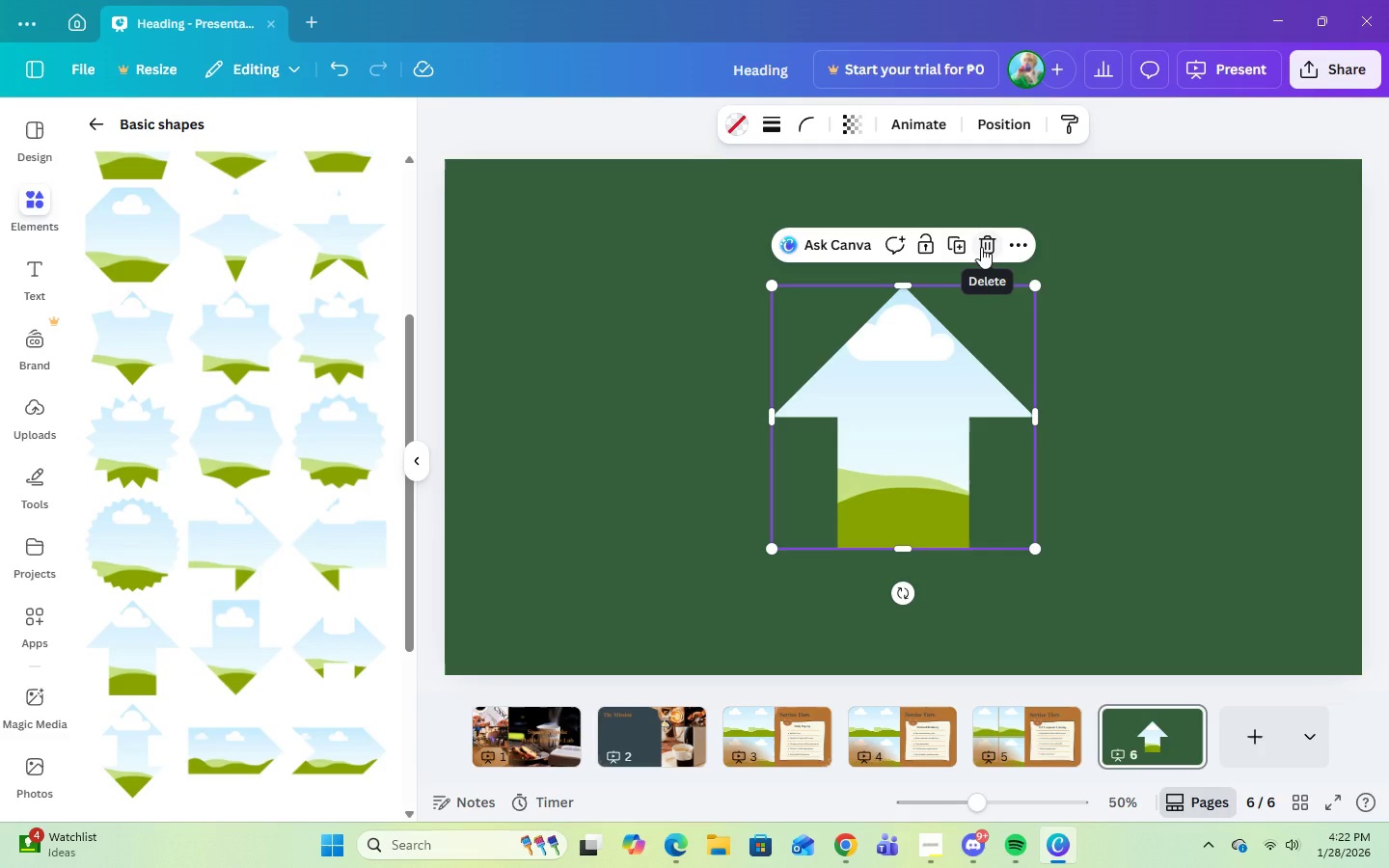 
left_click([981, 247])
 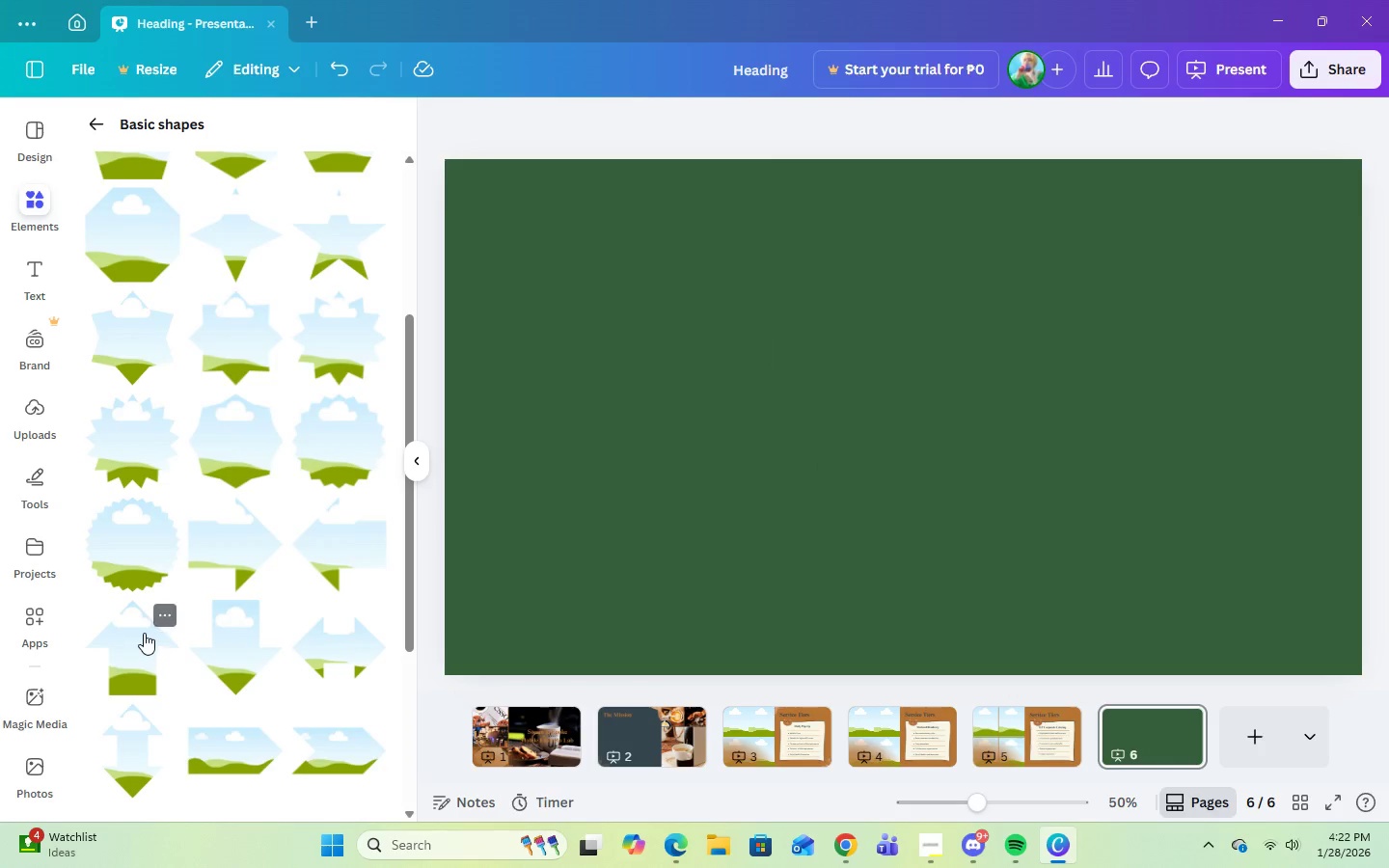 
scroll: coordinate [186, 625], scroll_direction: down, amount: 6.0
 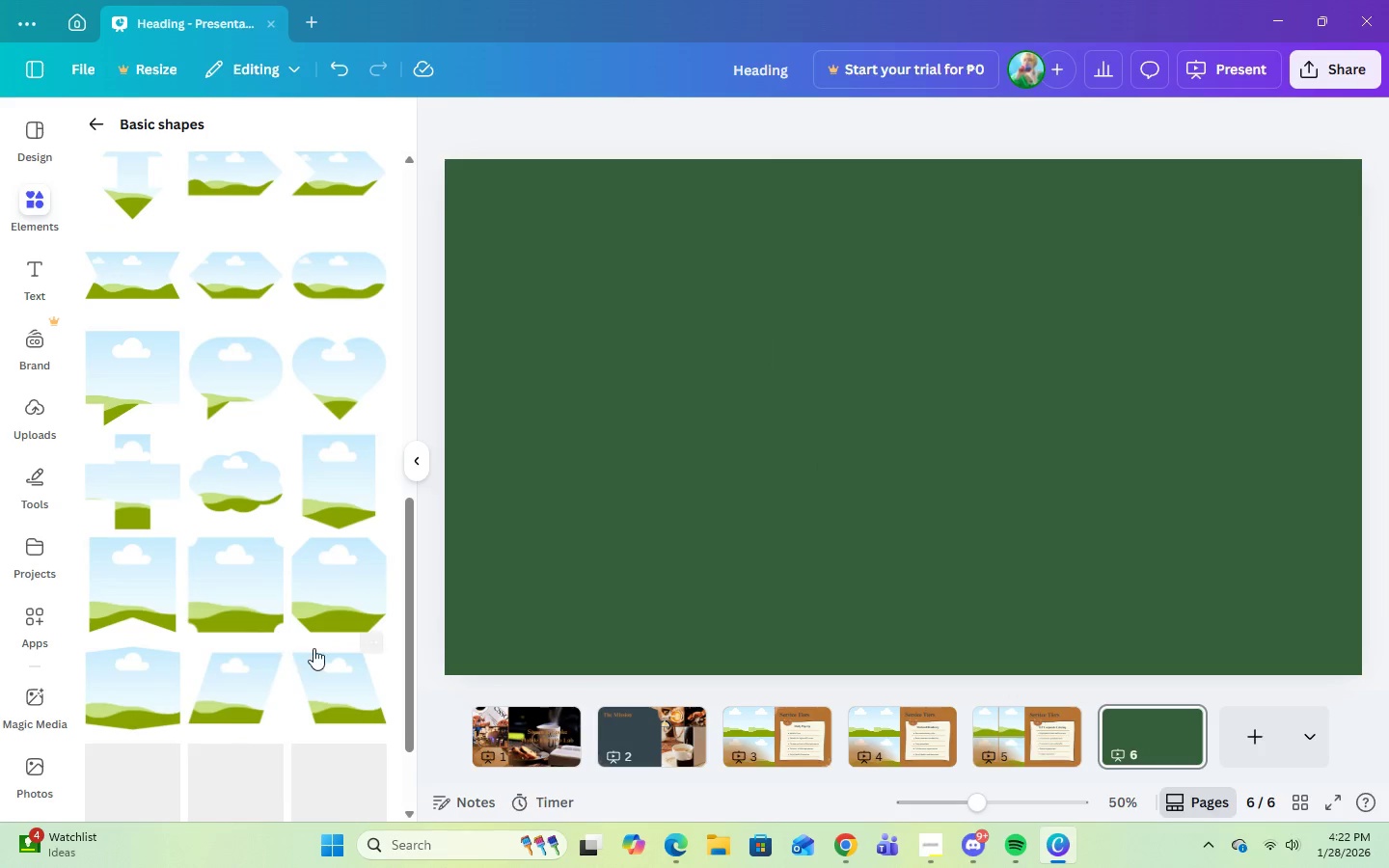 
scroll: coordinate [286, 655], scroll_direction: up, amount: 9.0
 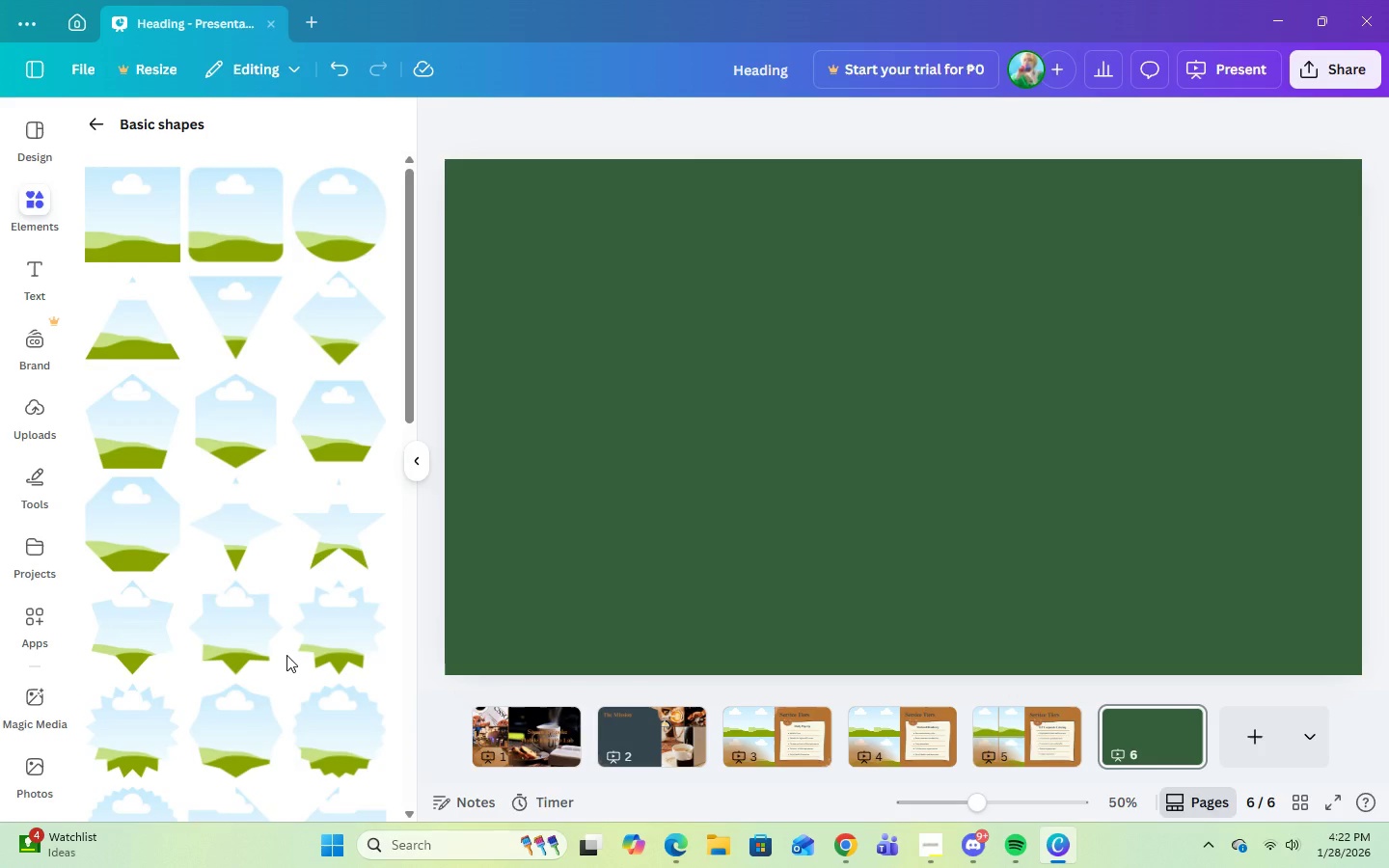 
wait(5.91)
 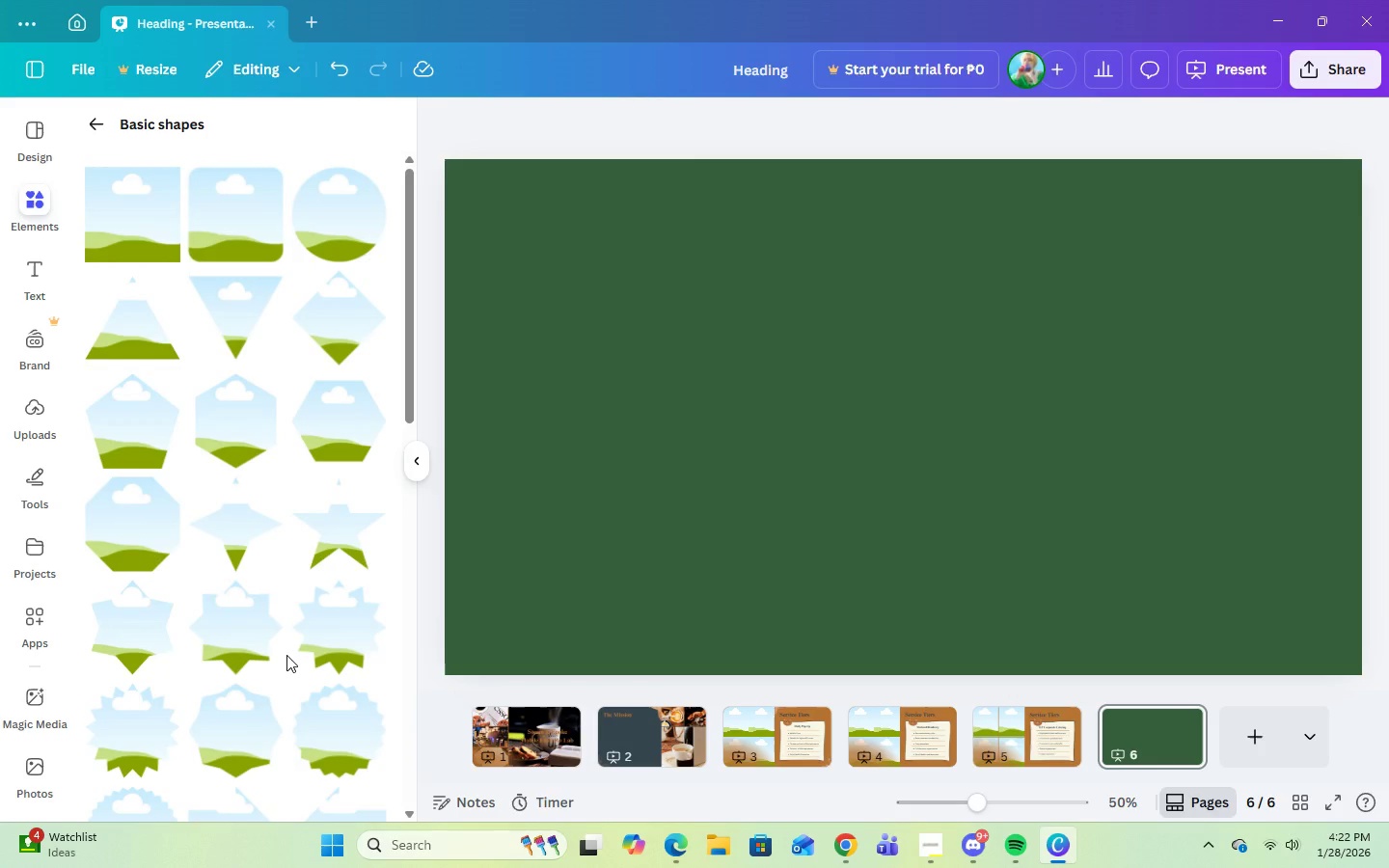 
left_click([930, 857])